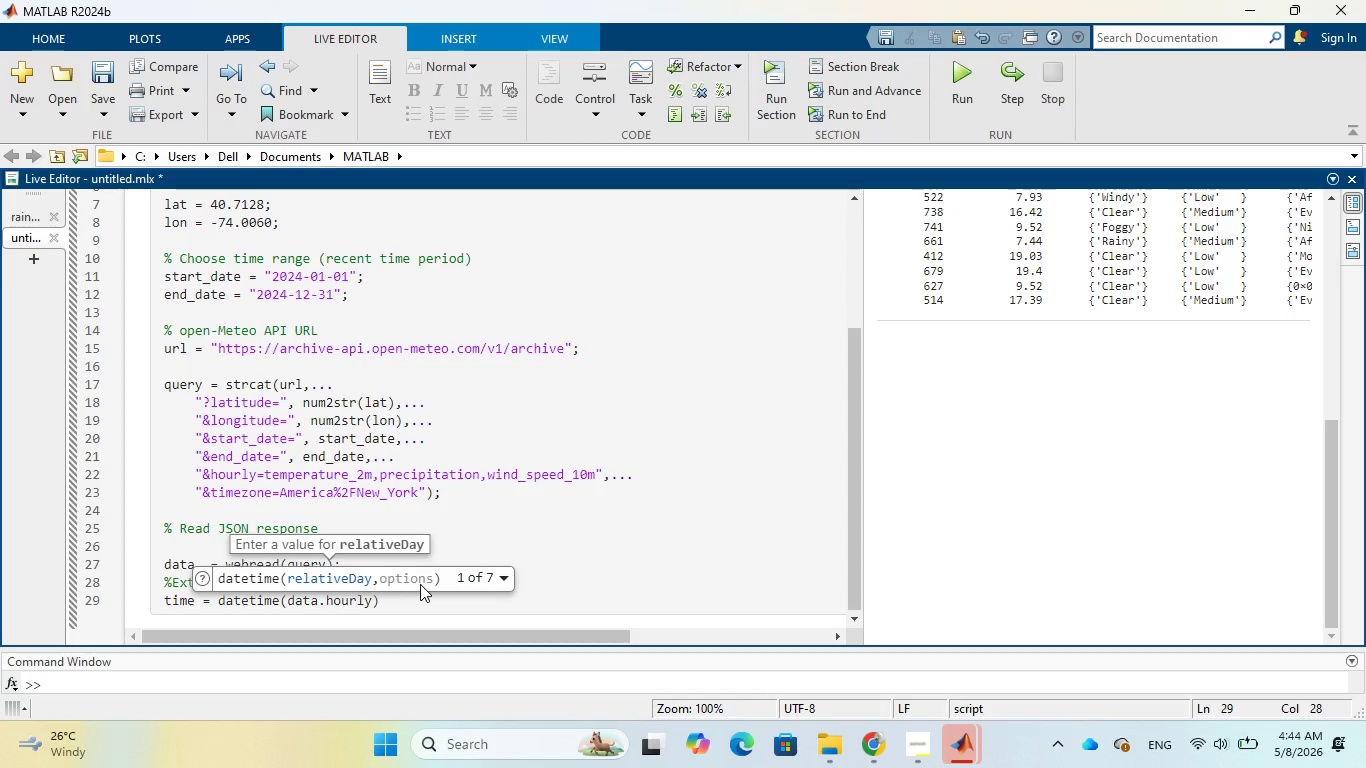 
type(.time)
 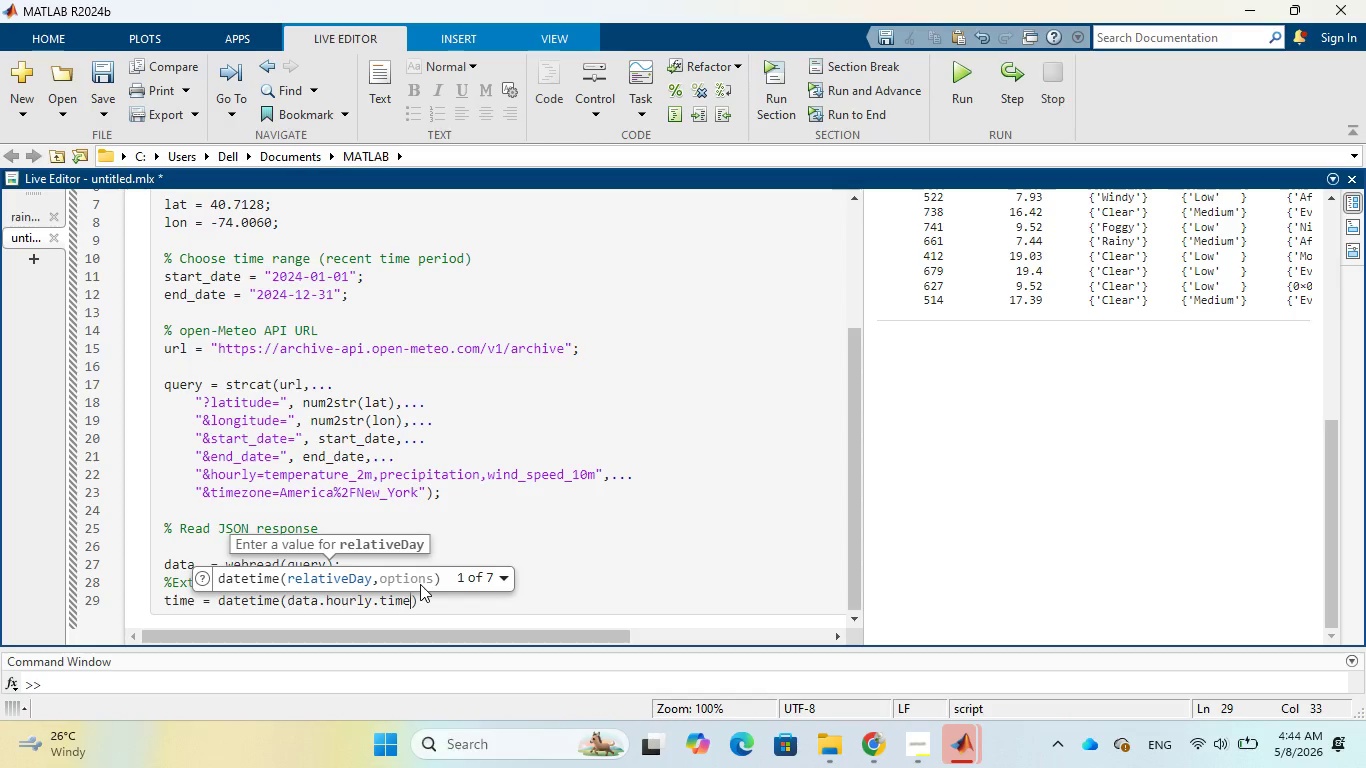 
key(Comma)
 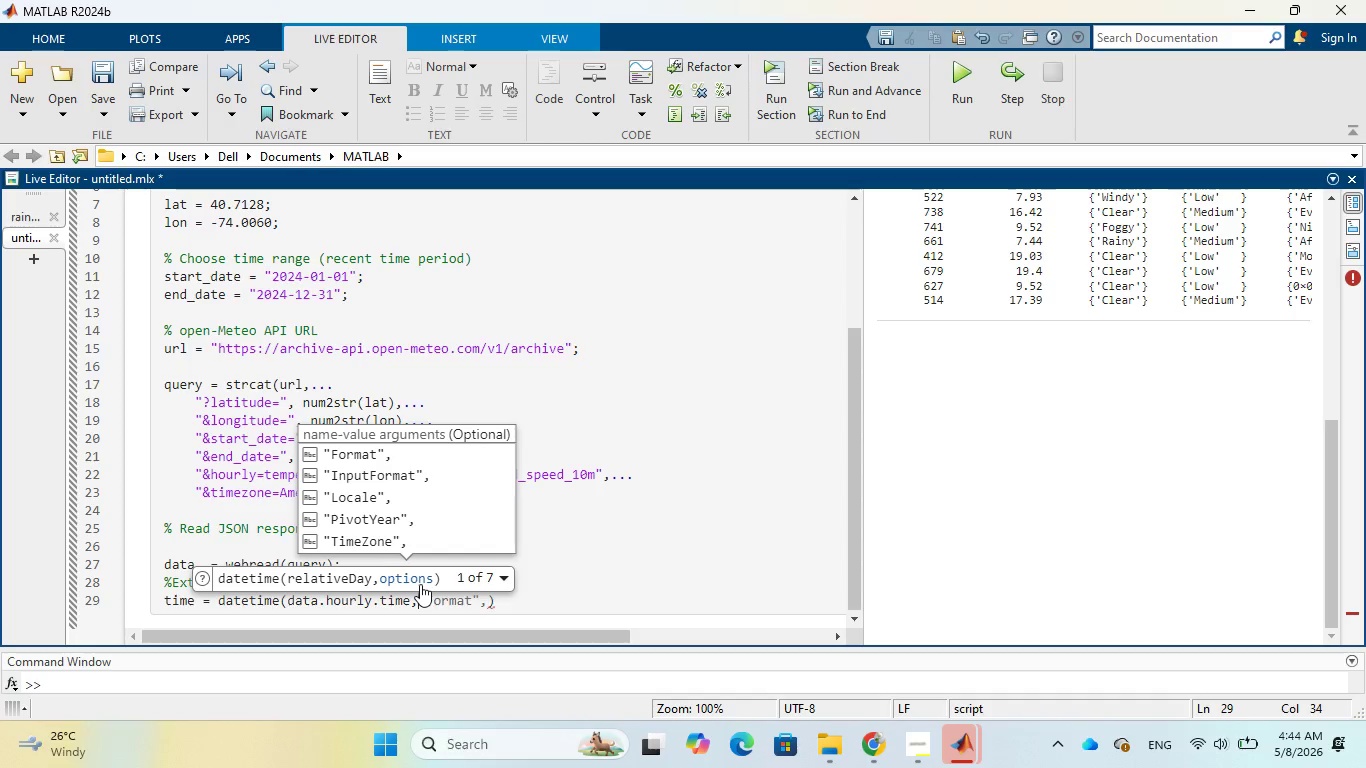 
wait(5.16)
 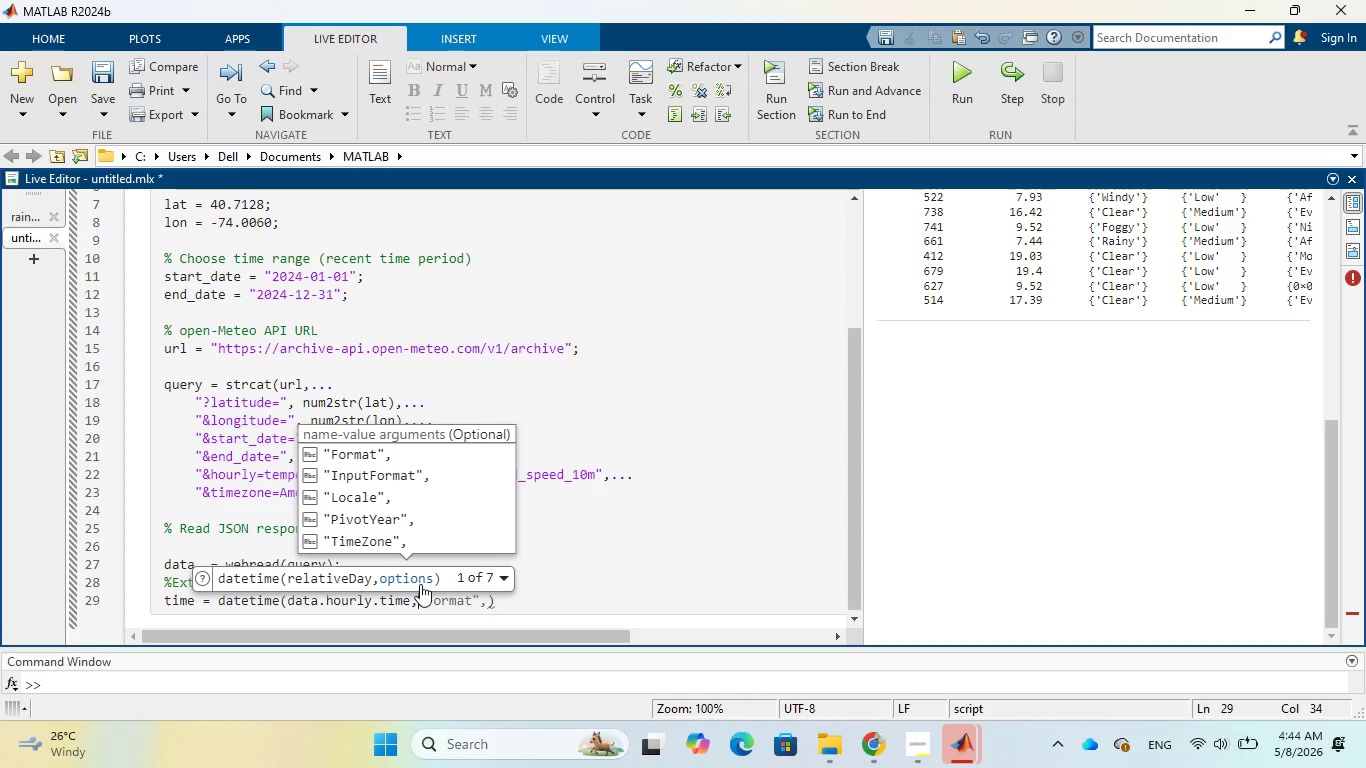 
type( 'Input)
key(Tab)
 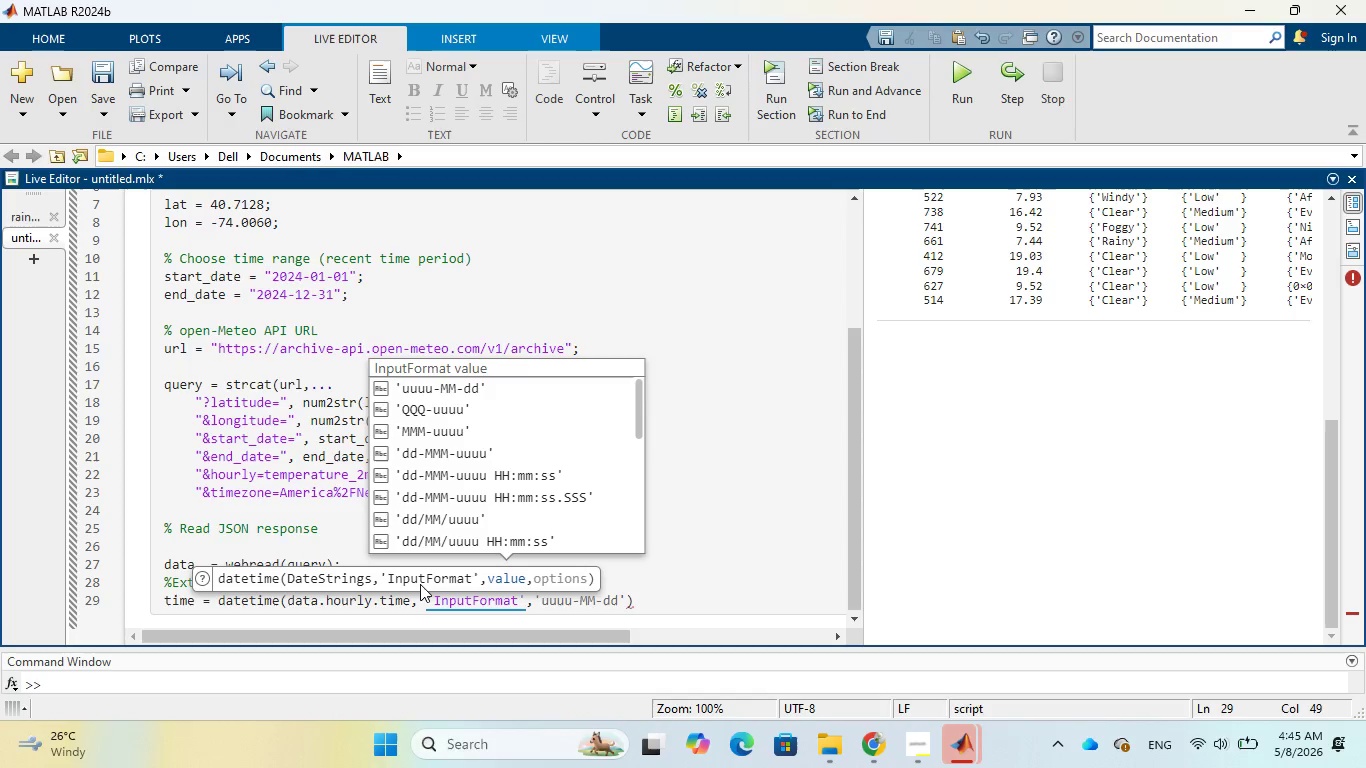 
wait(5.77)
 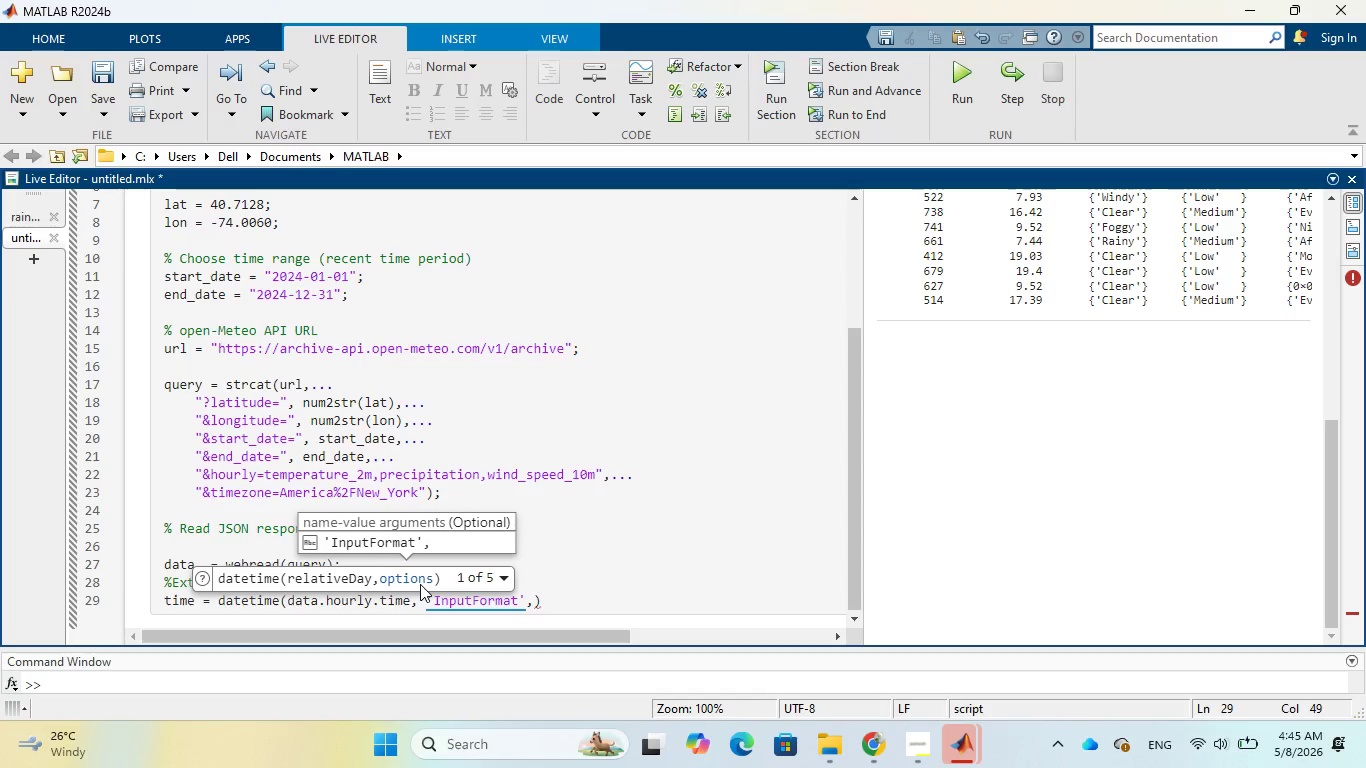 
key(Quote)
 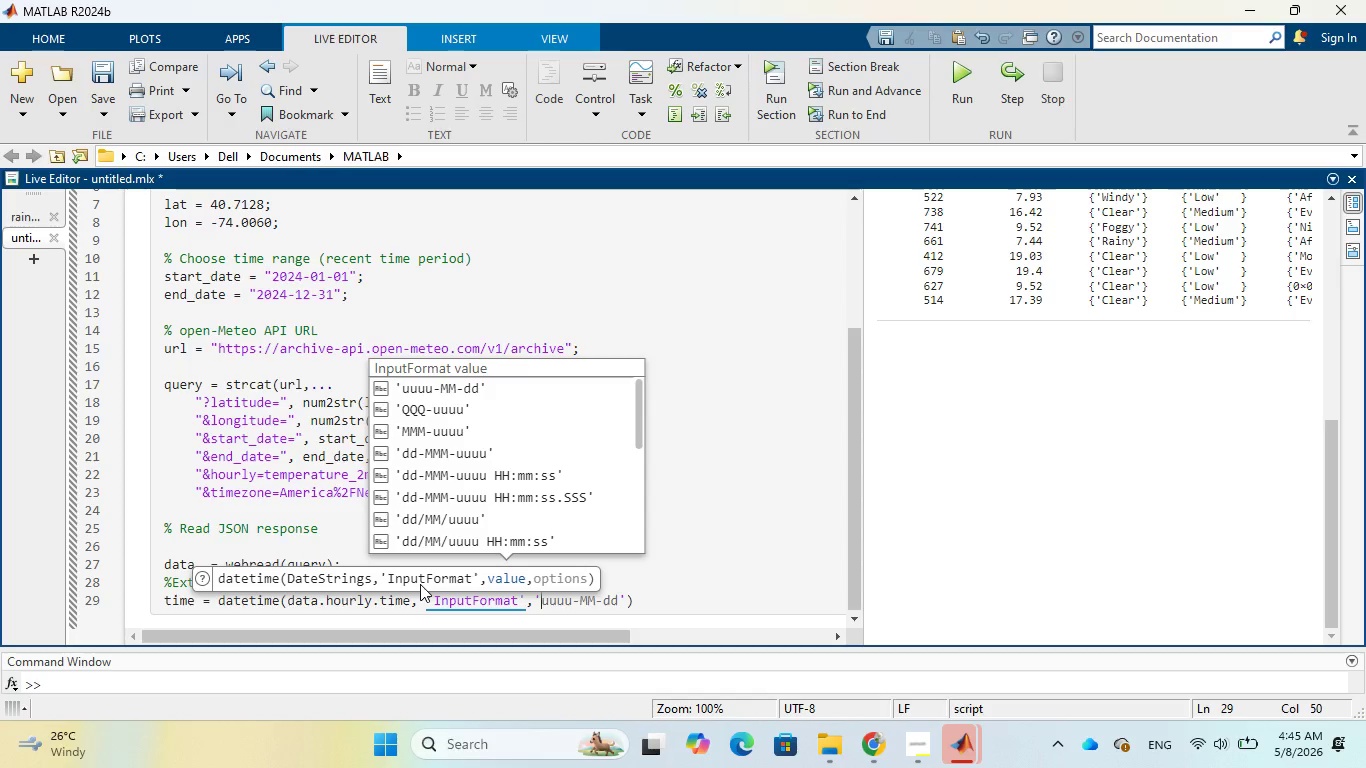 
type(yyyy-MM-dd)
 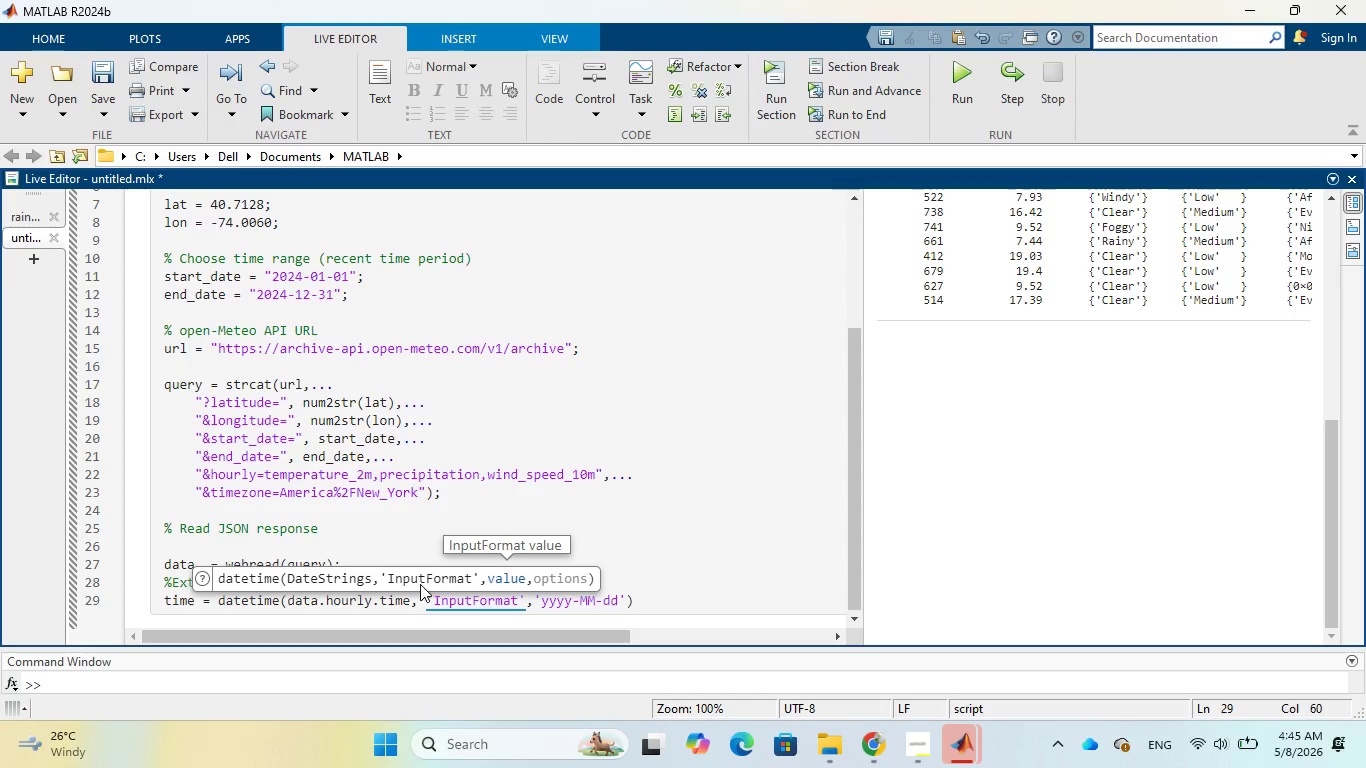 
key(ArrowRight)
 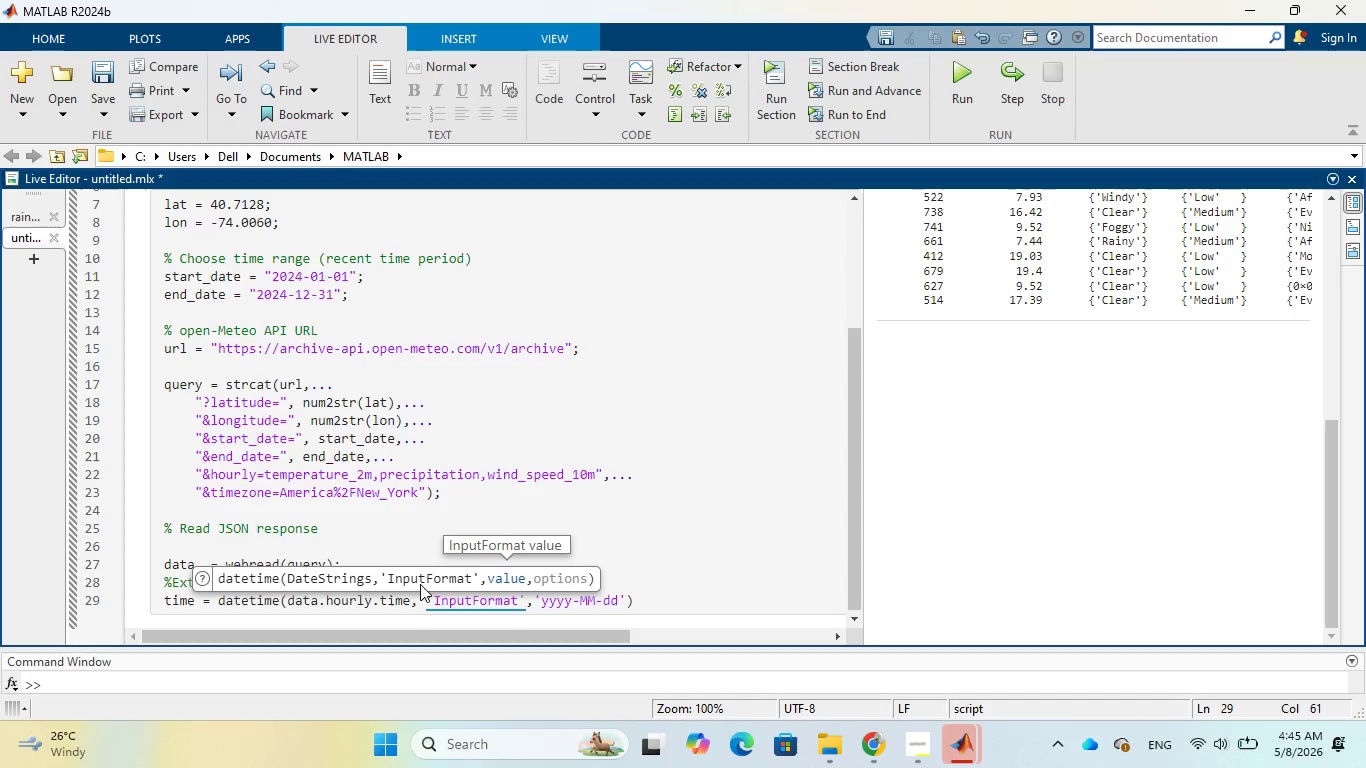 
key(Quote)
 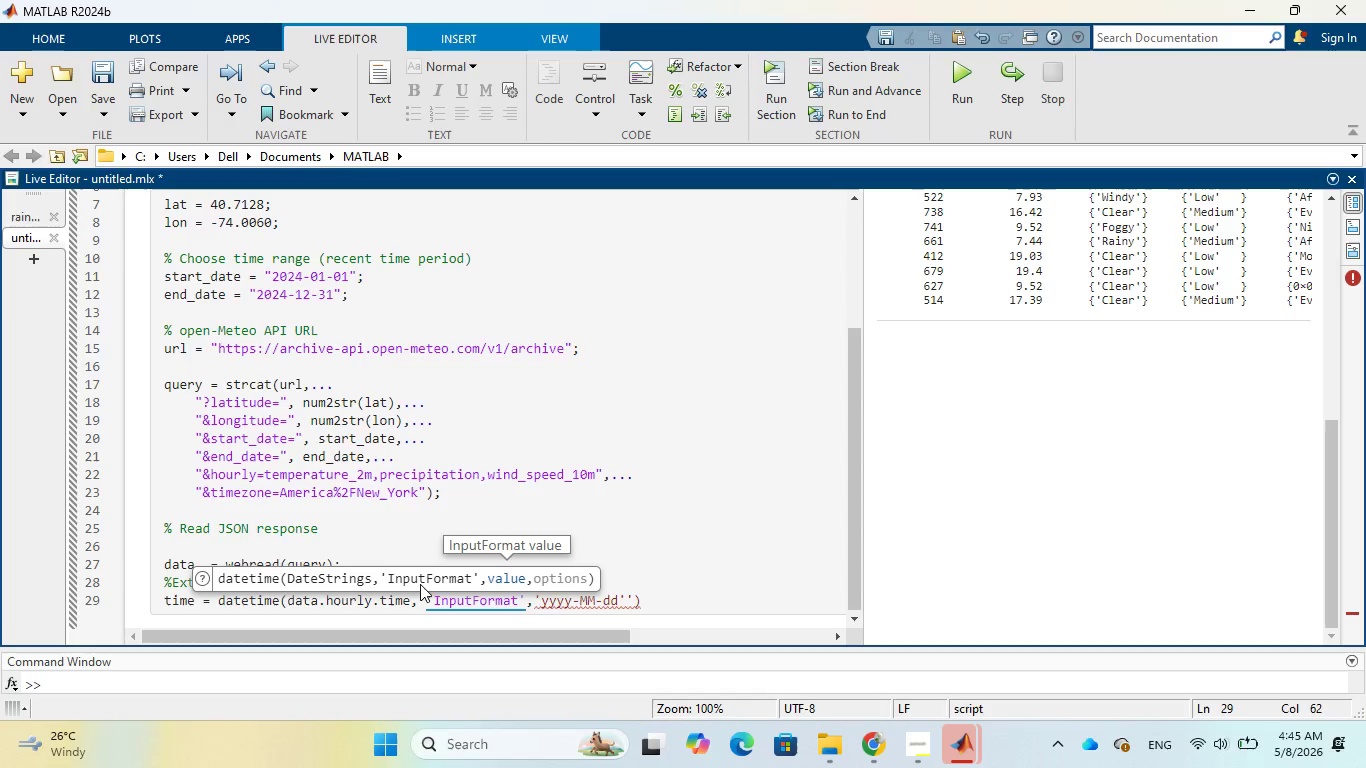 
wait(6.05)
 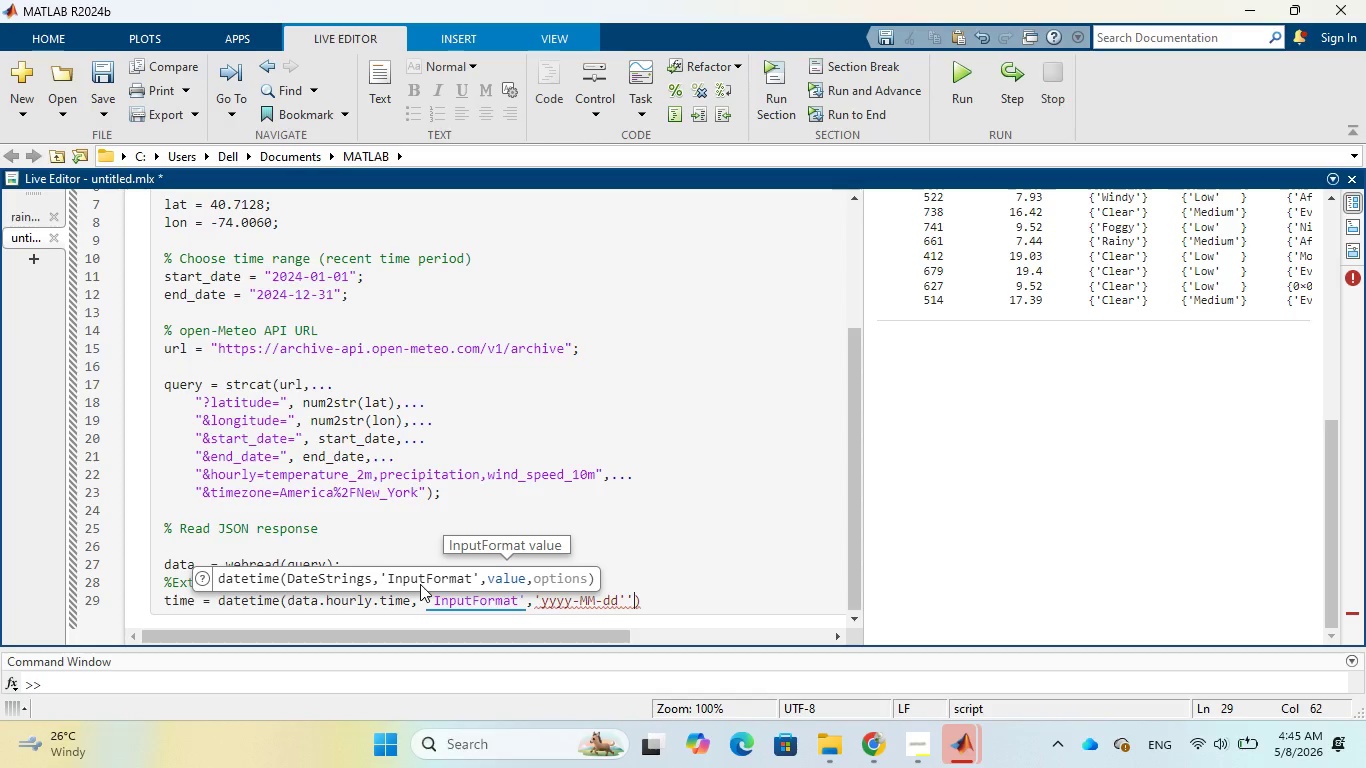 
key(CapsLock)
 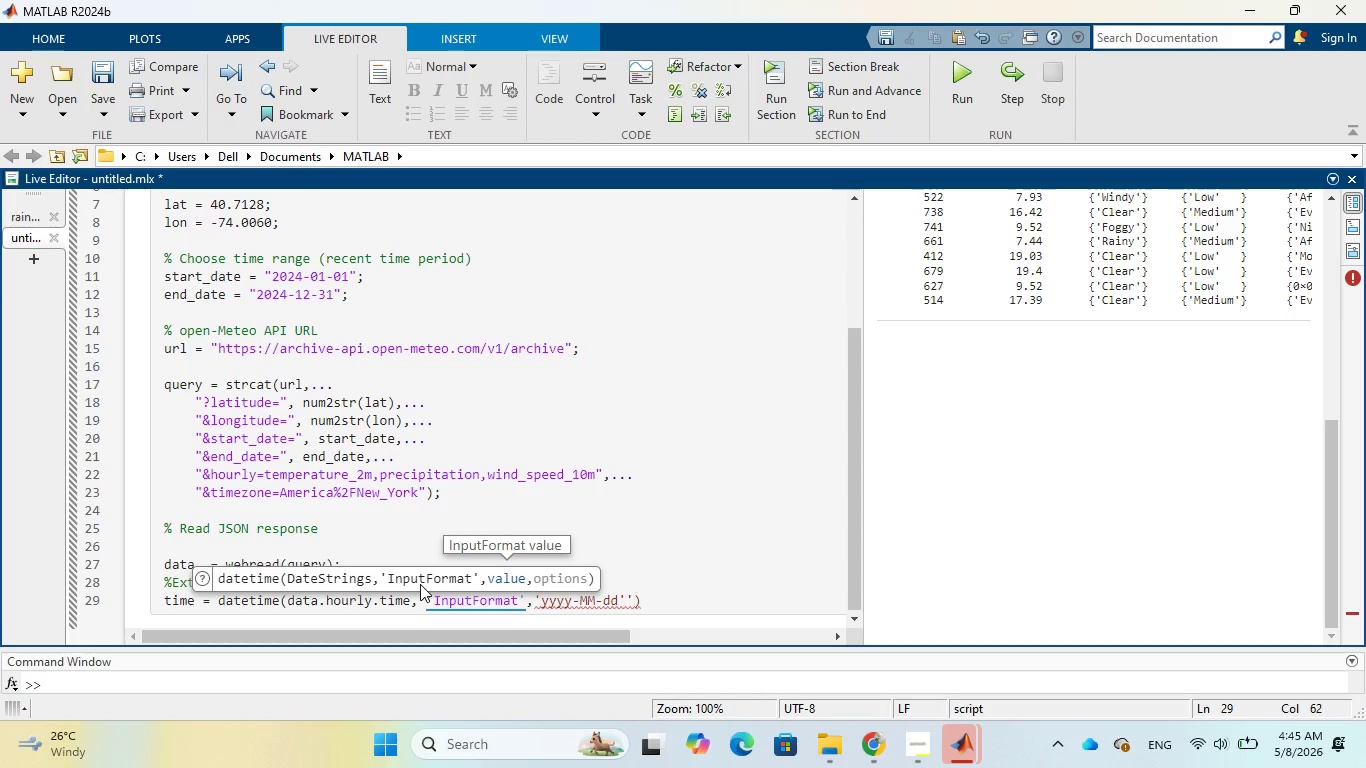 
key(T)
 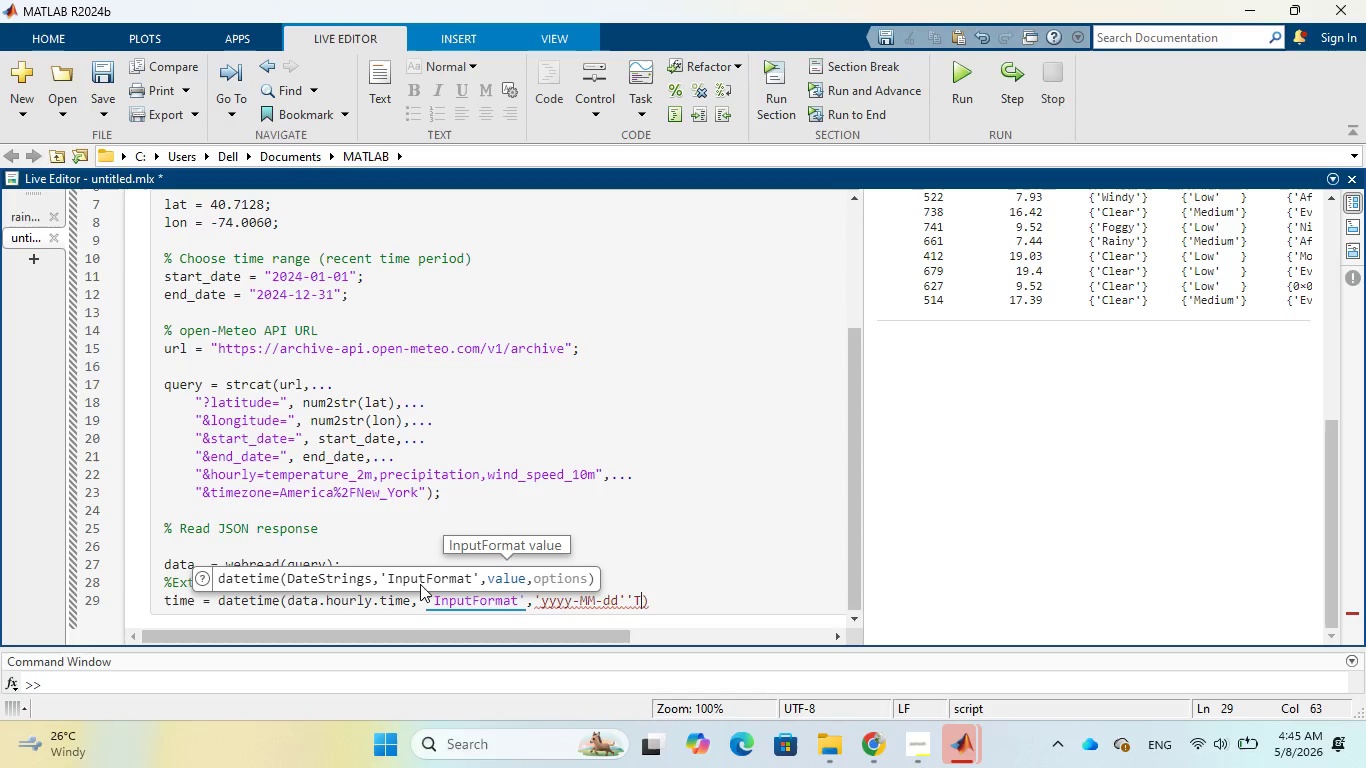 
key(CapsLock)
 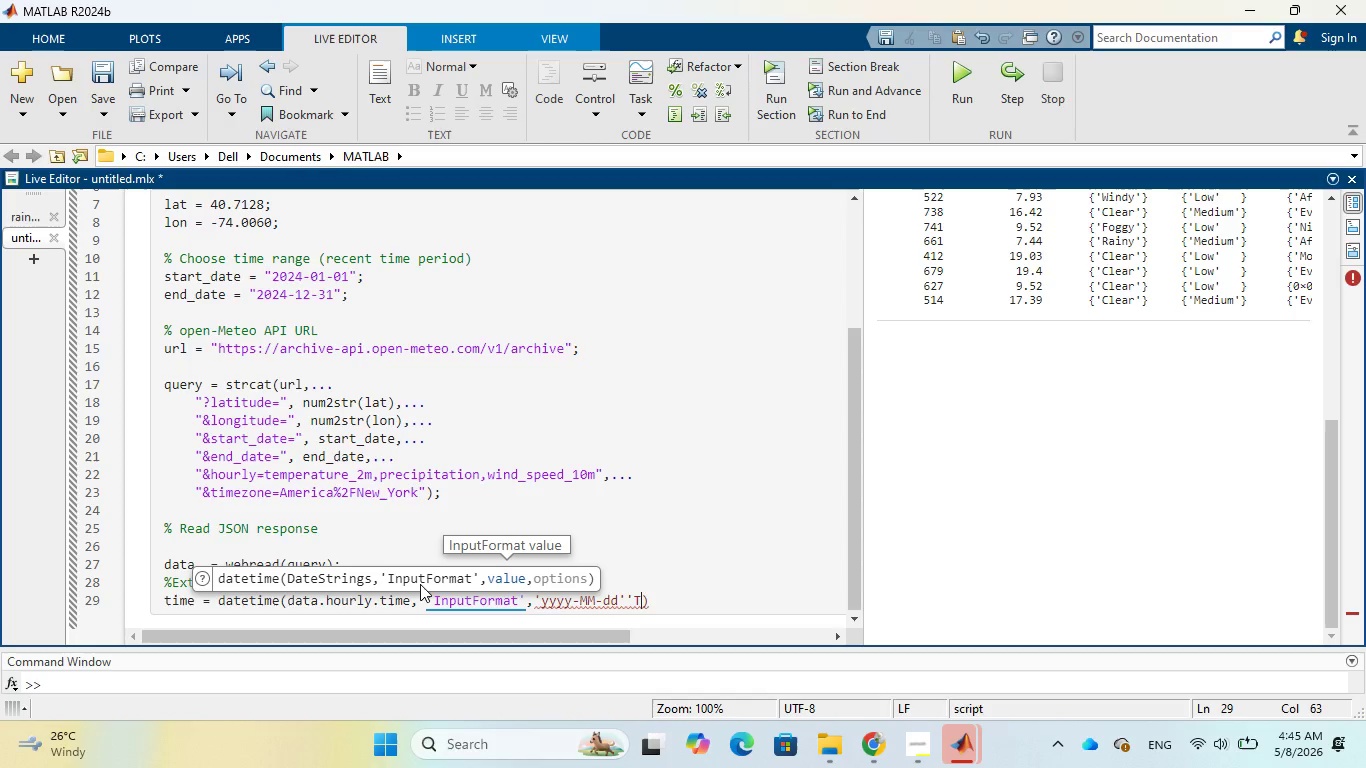 
key(Quote)
 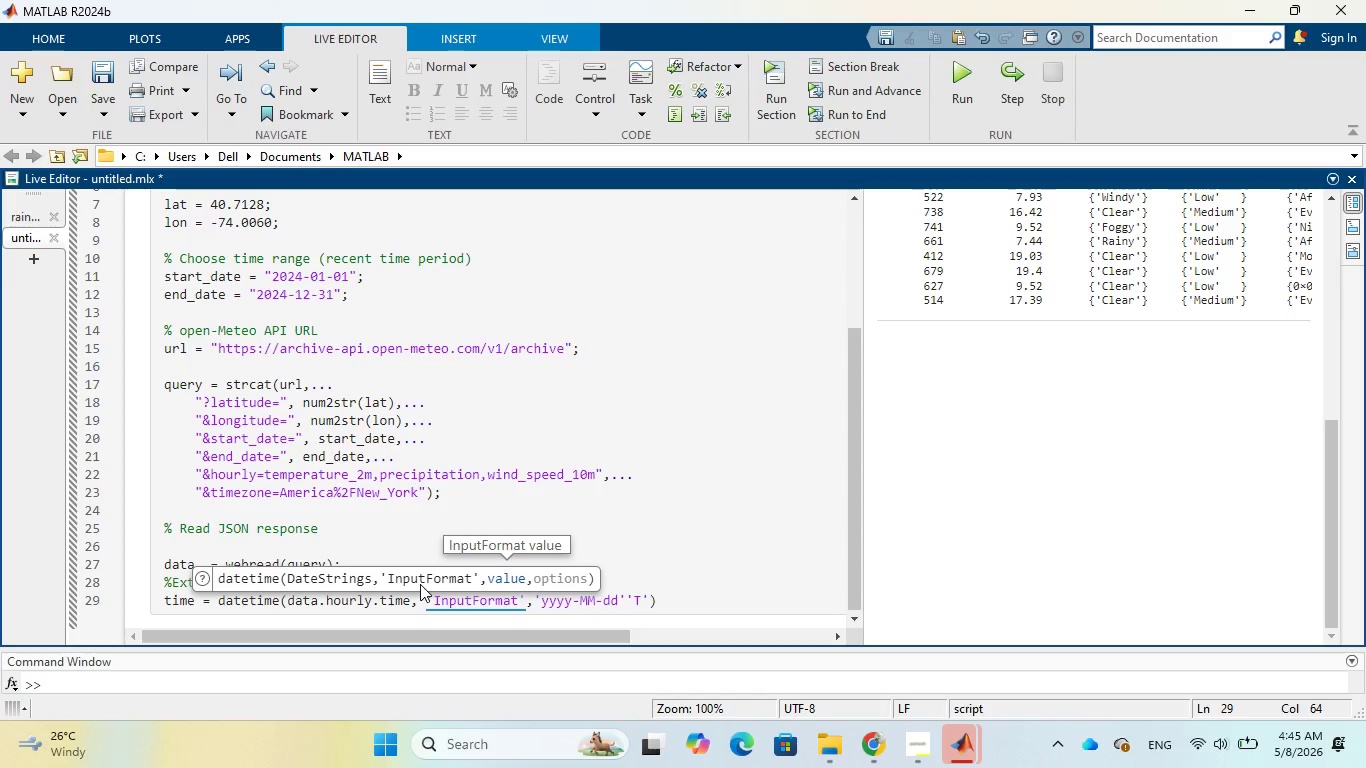 
wait(8.19)
 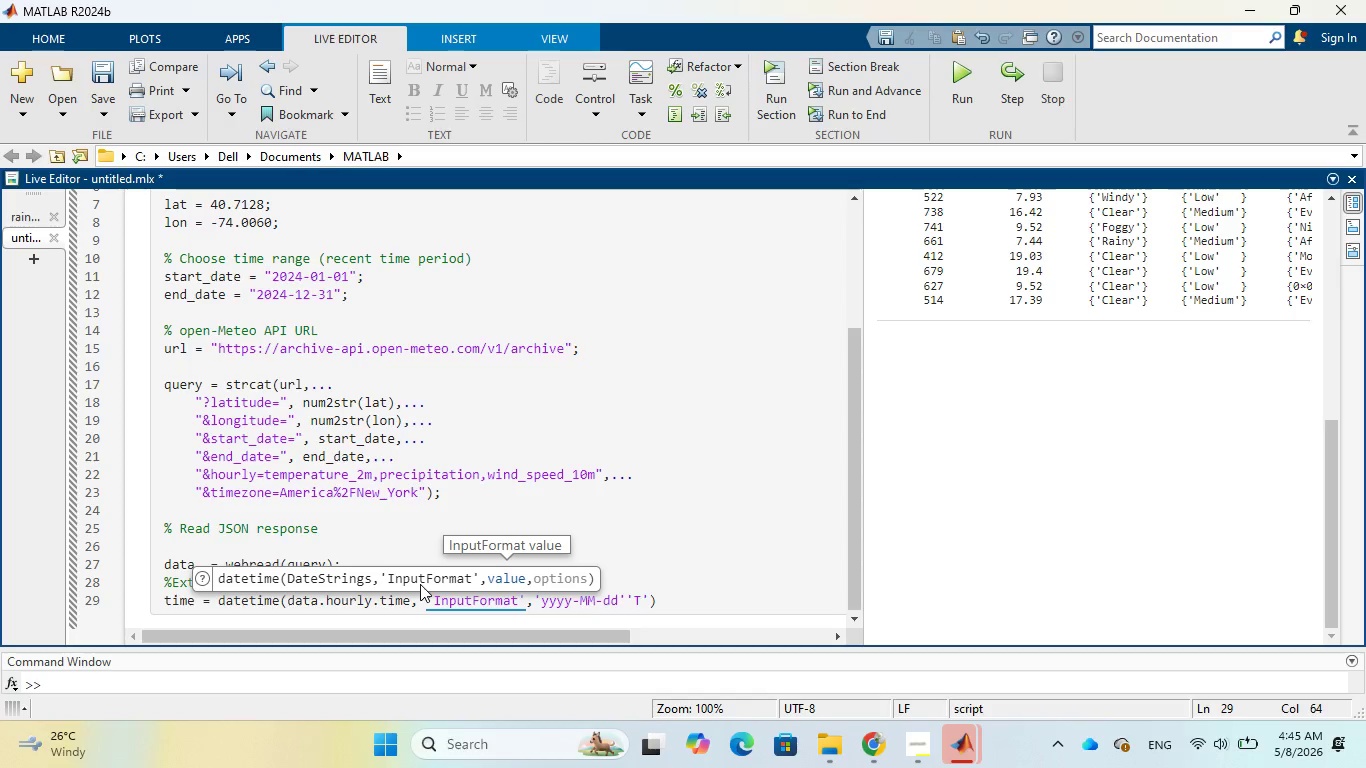 
key(Quote)
 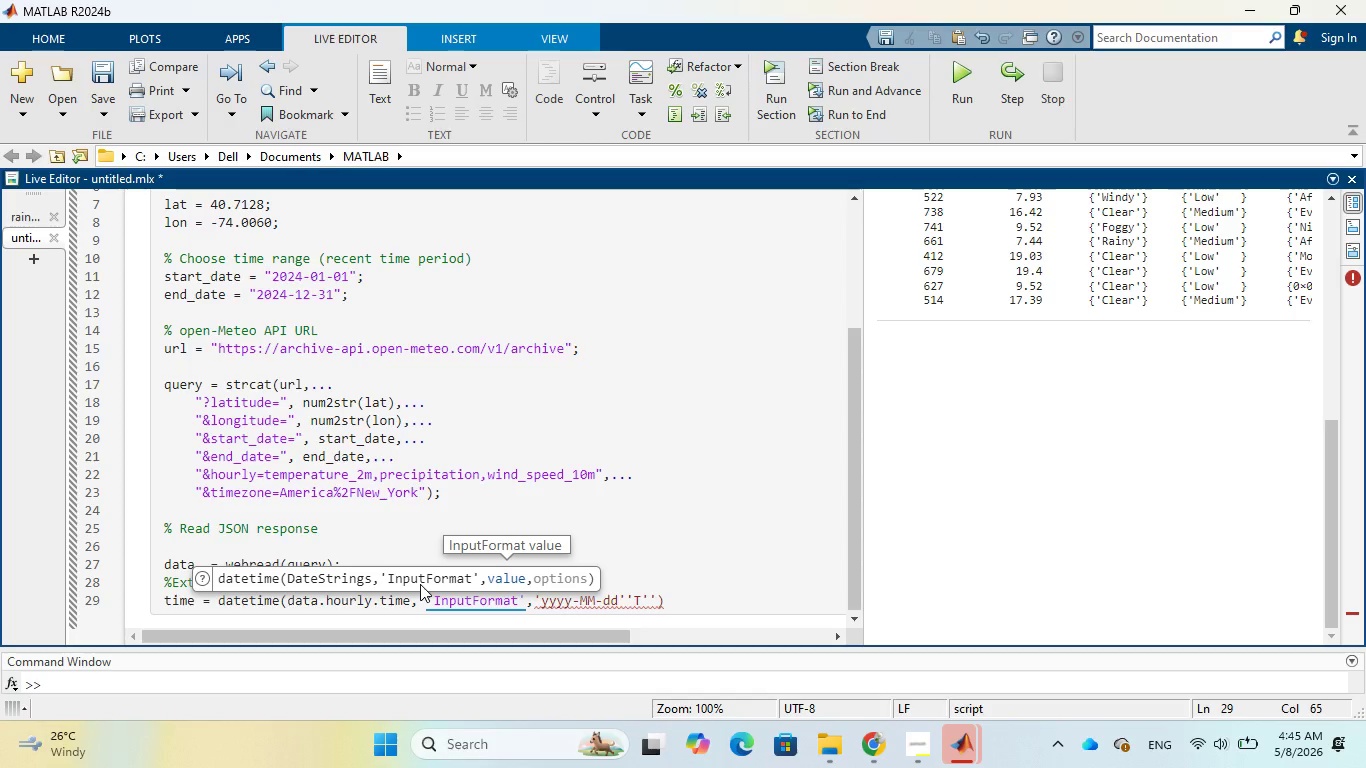 
type(HH:mm')
 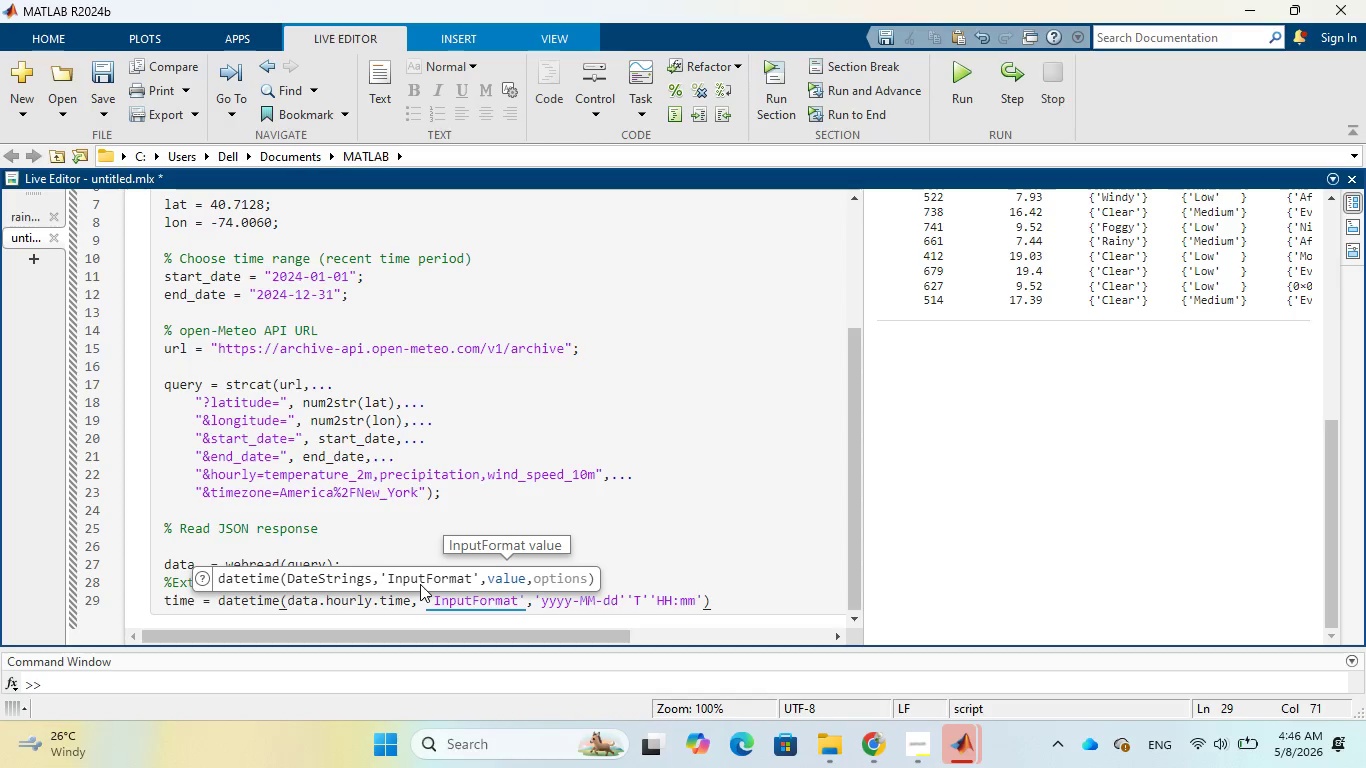 
key(ArrowRight)
 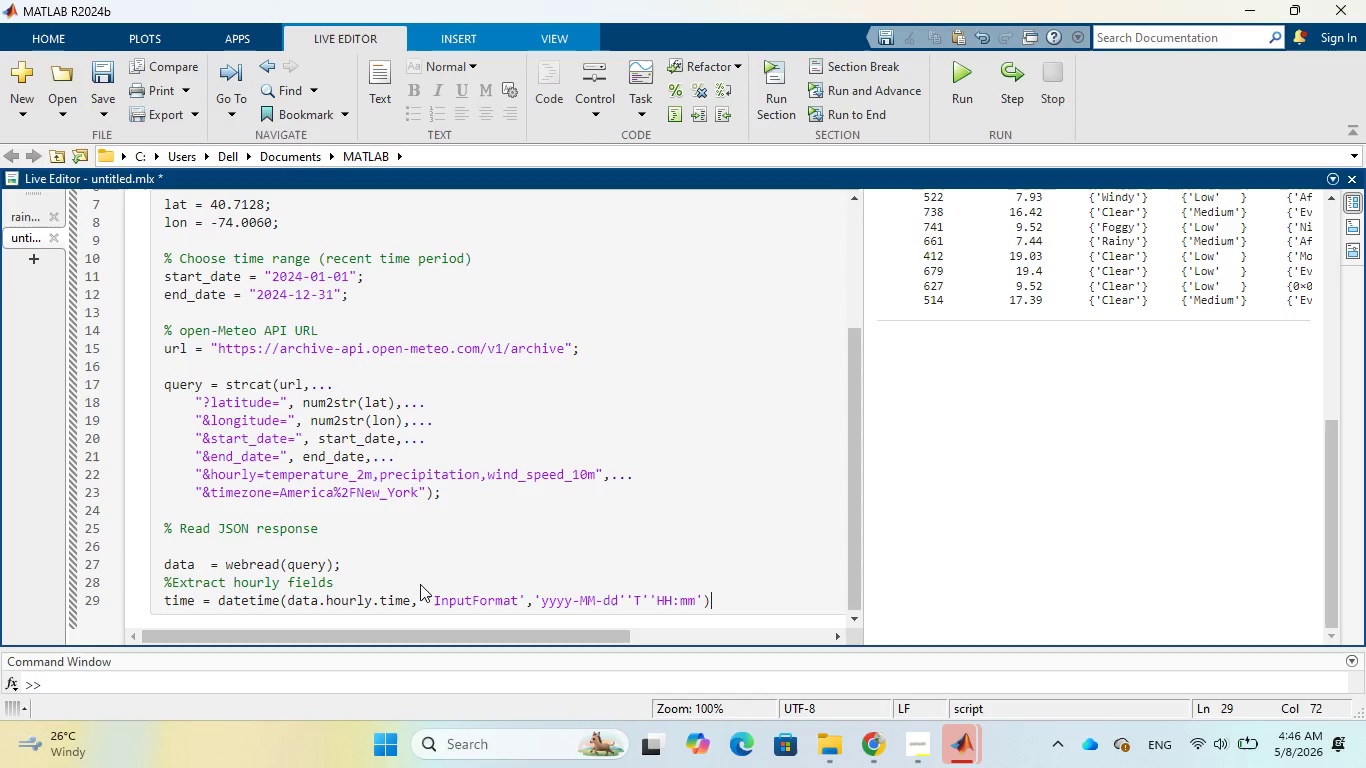 
key(Semicolon)
 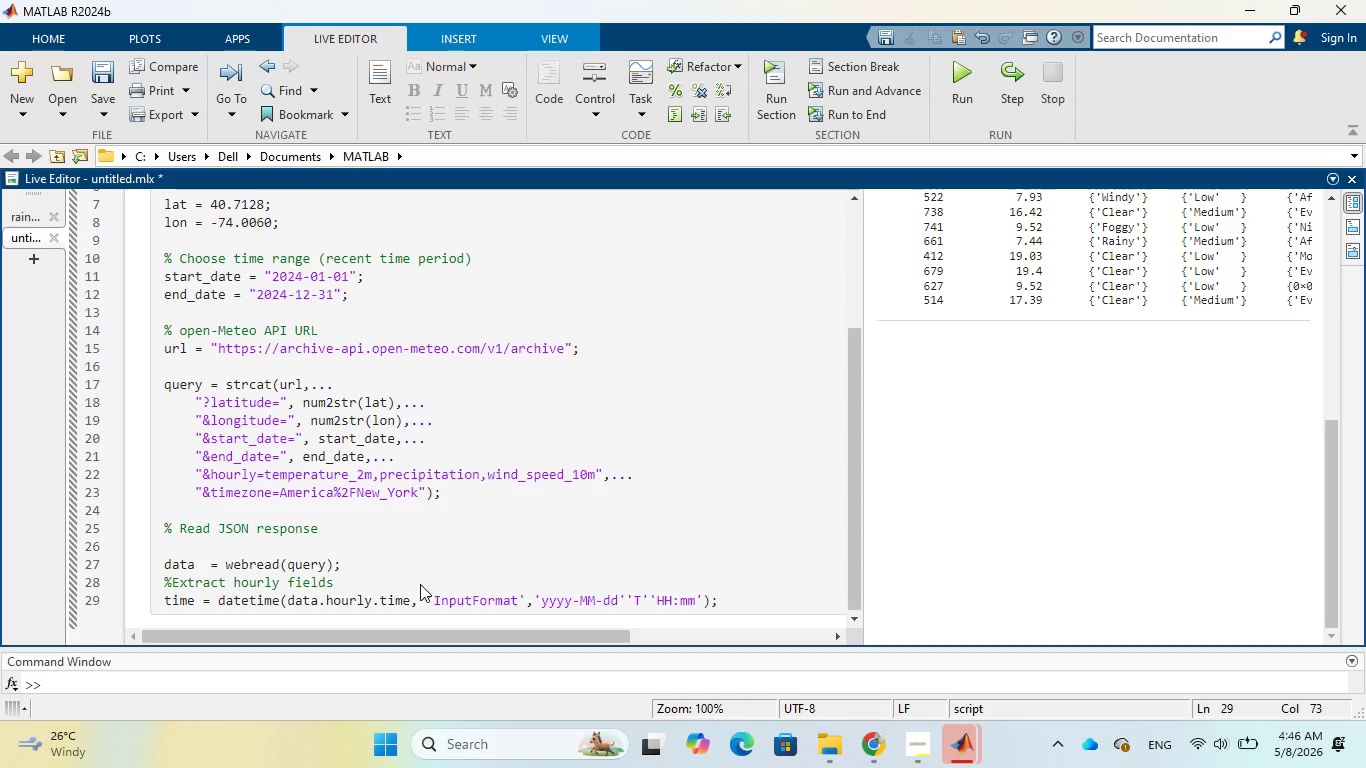 
wait(5.95)
 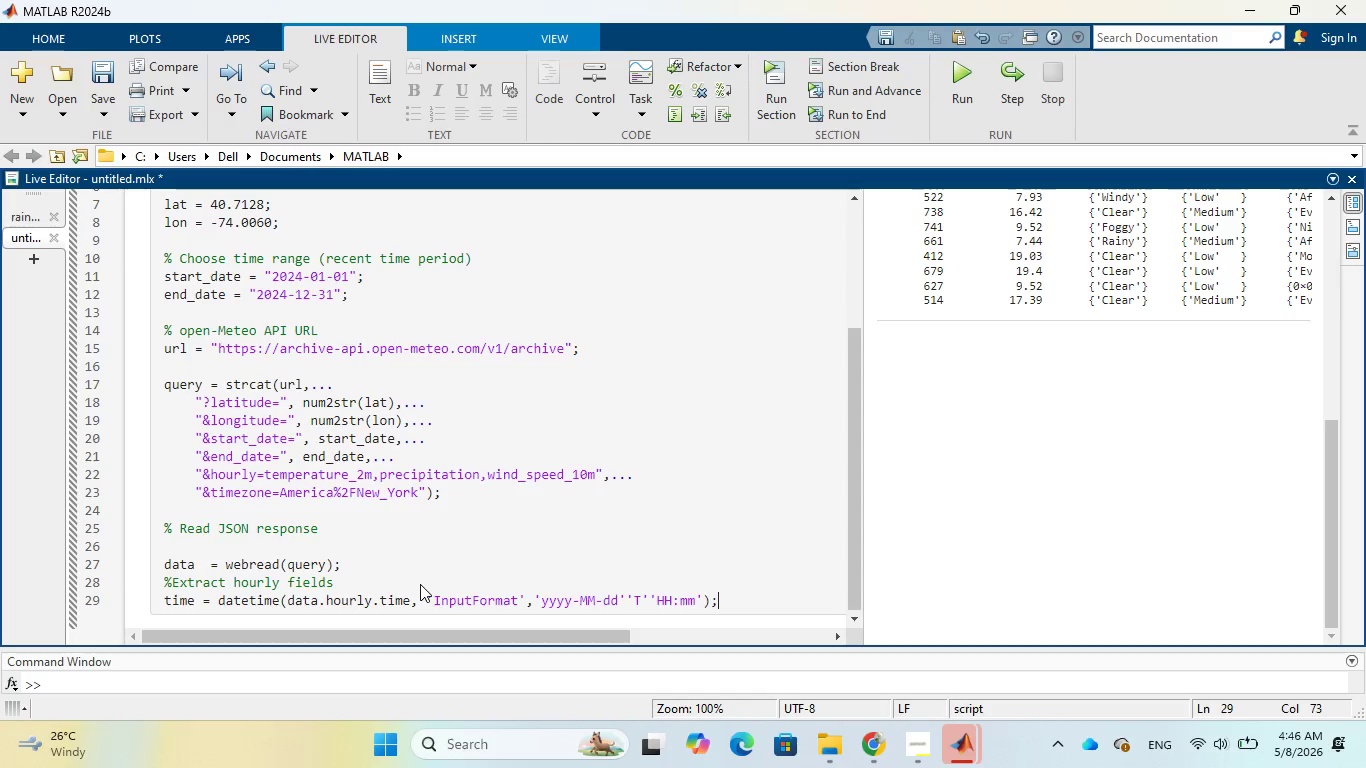 
key(Enter)
 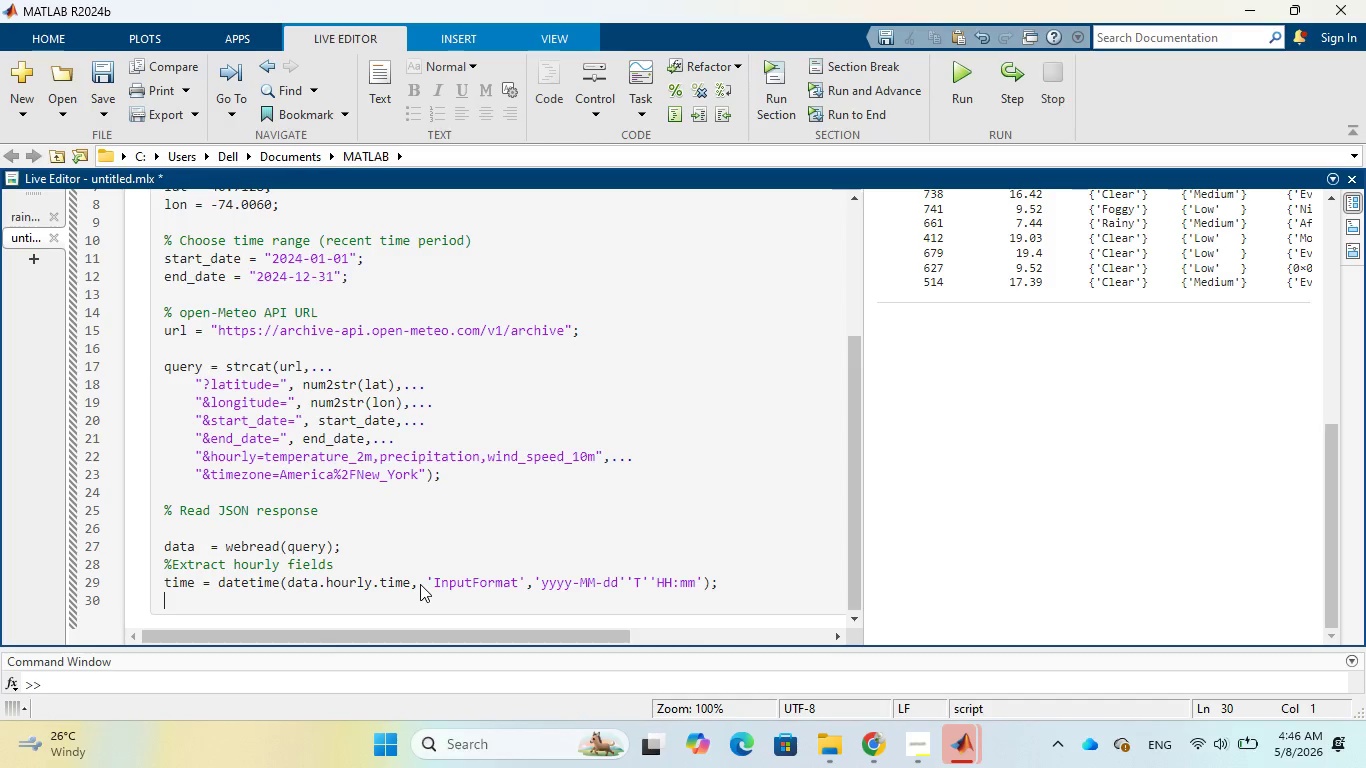 
wait(5.3)
 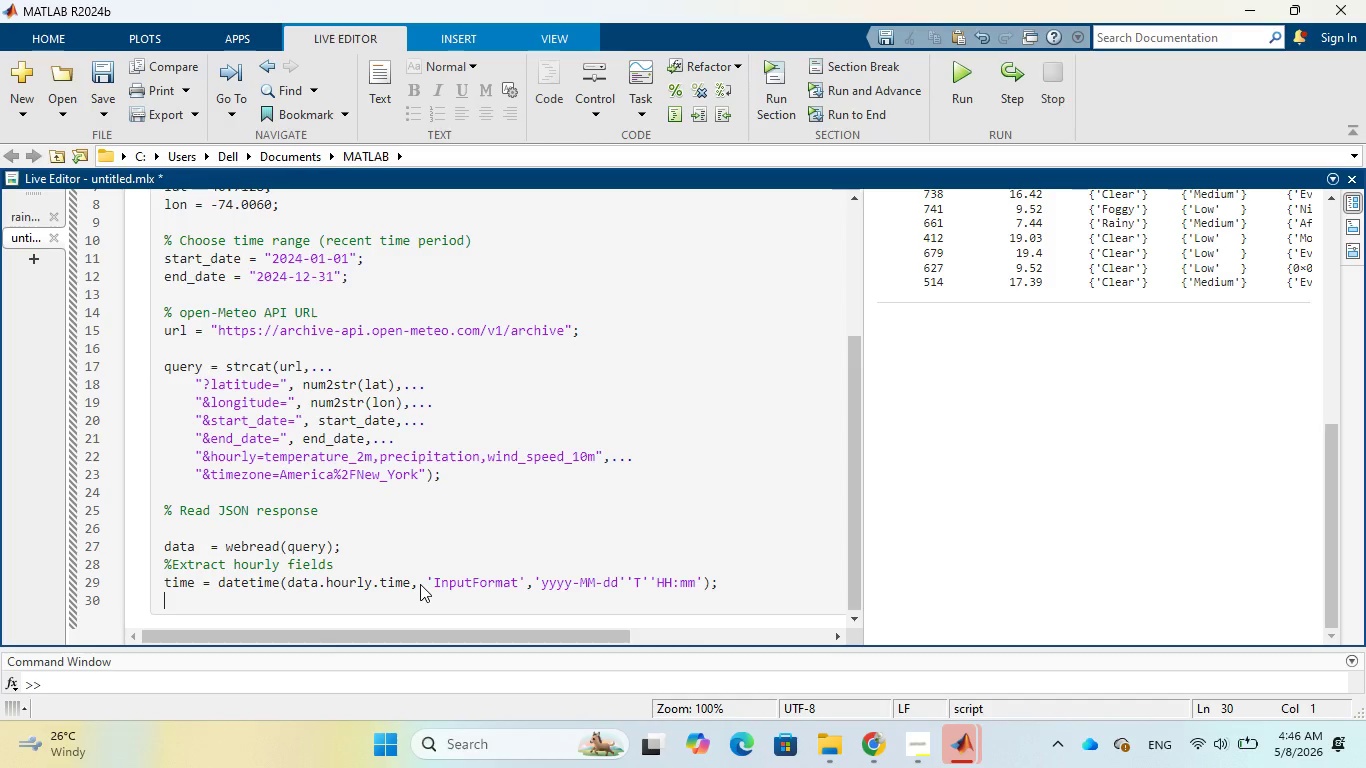 
key(Enter)
 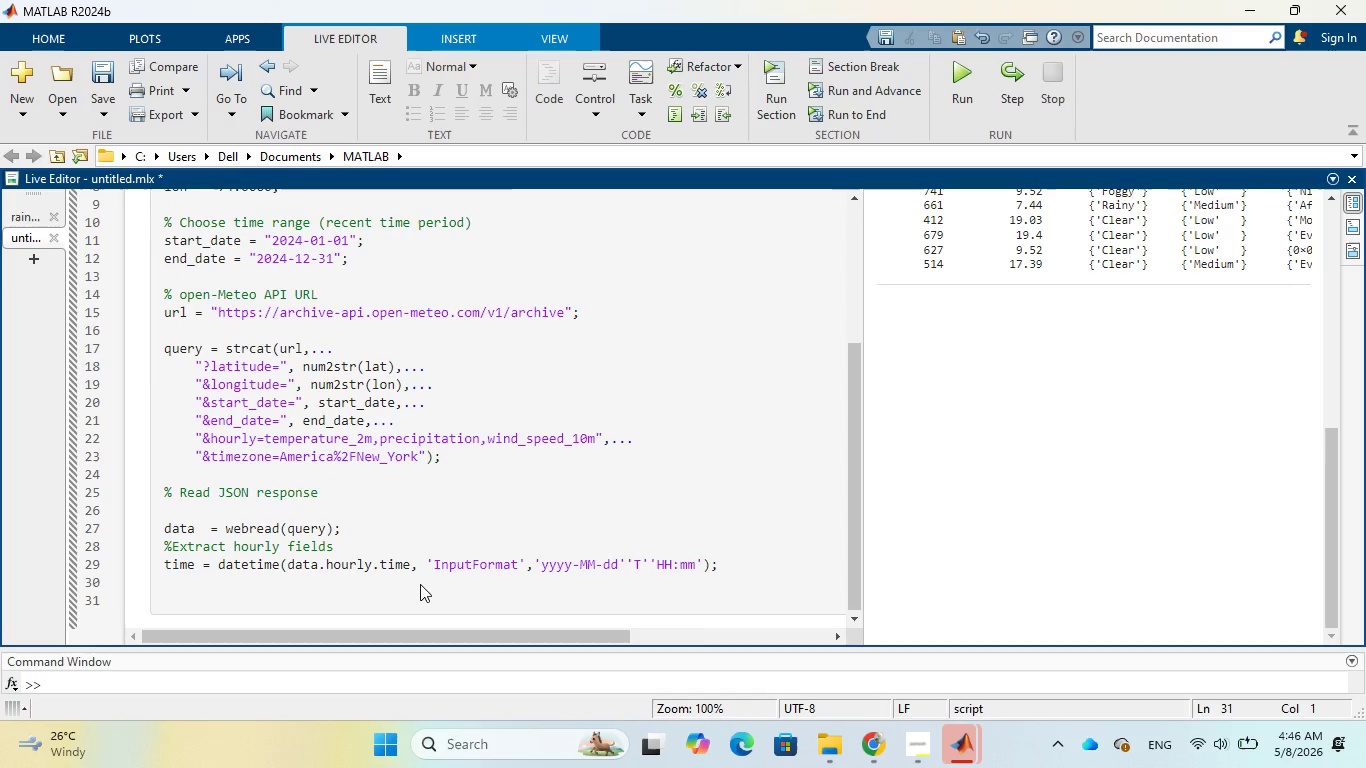 
type(weathr)
key(Backspace)
key(Backspace)
key(Backspace)
type(herTable = table)
 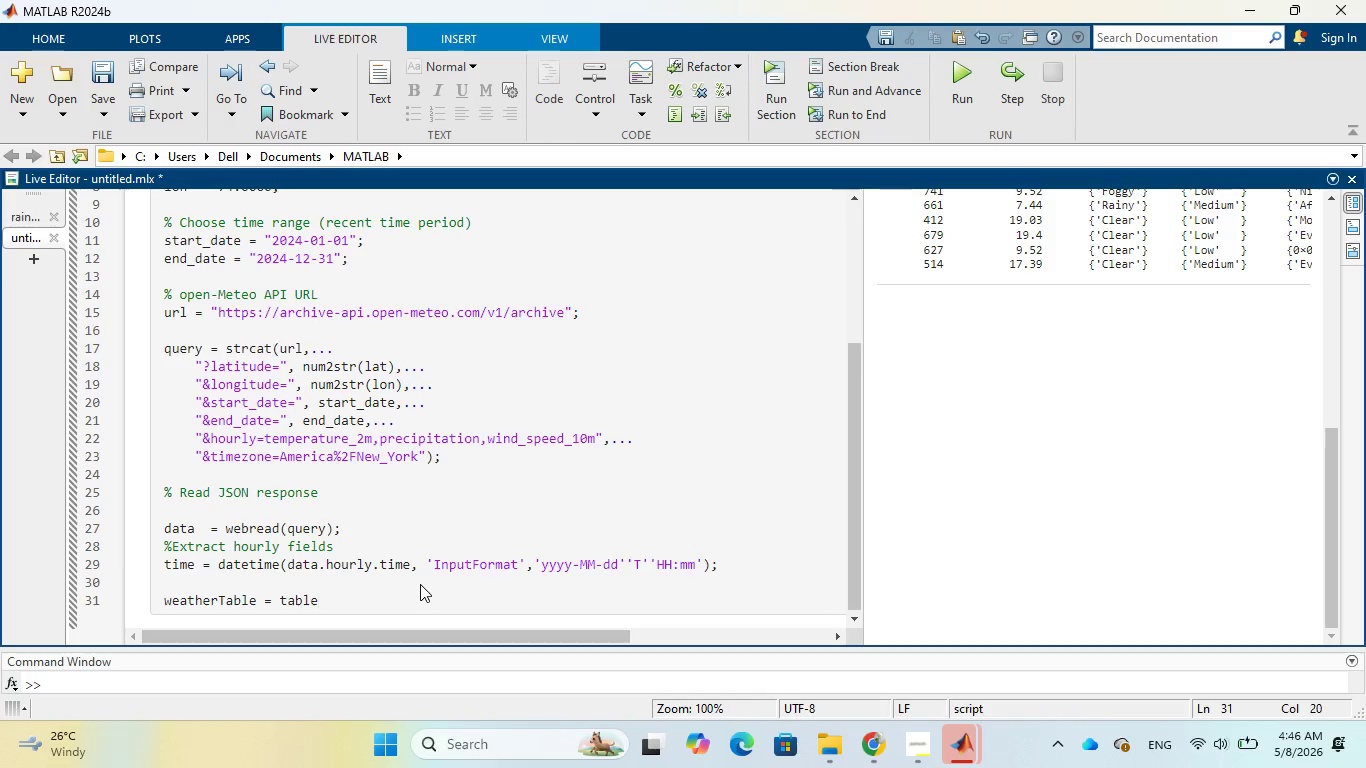 
key(Semicolon)
 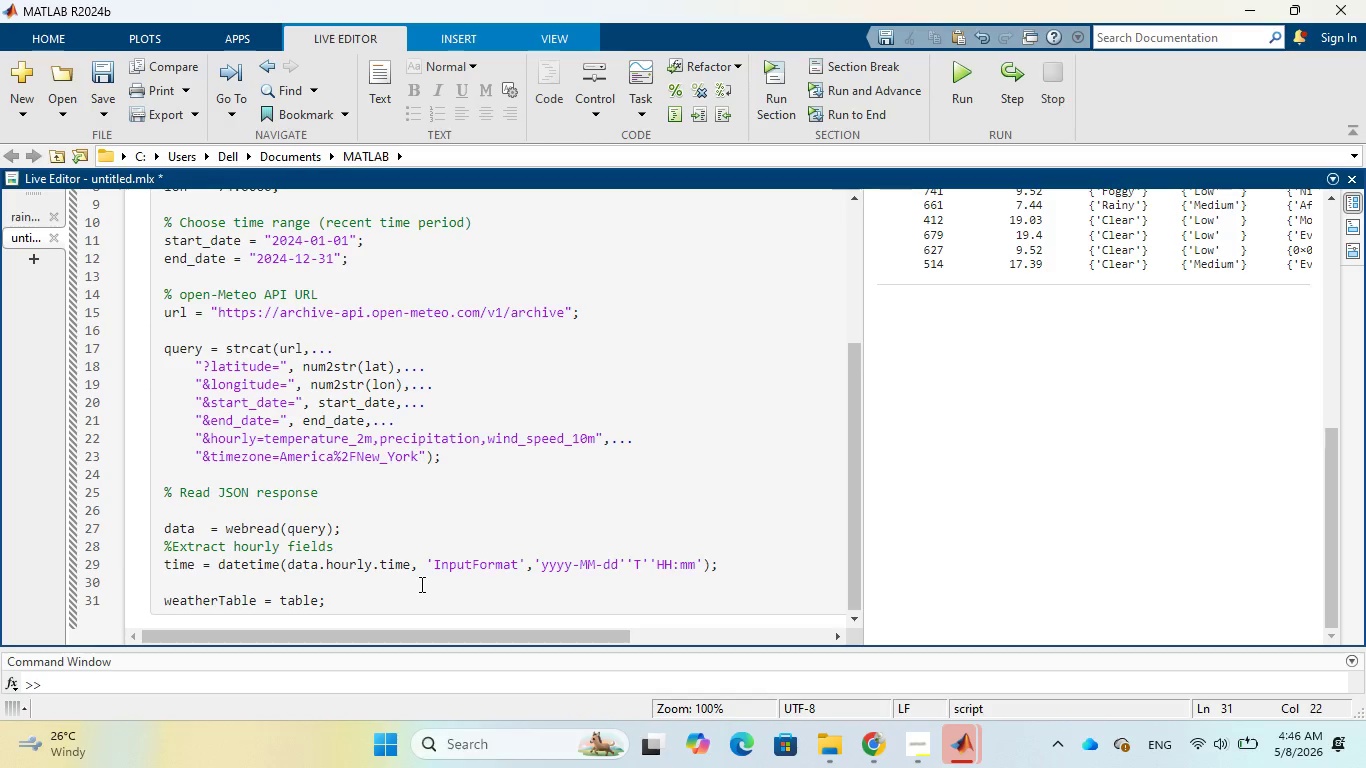 
key(Enter)
 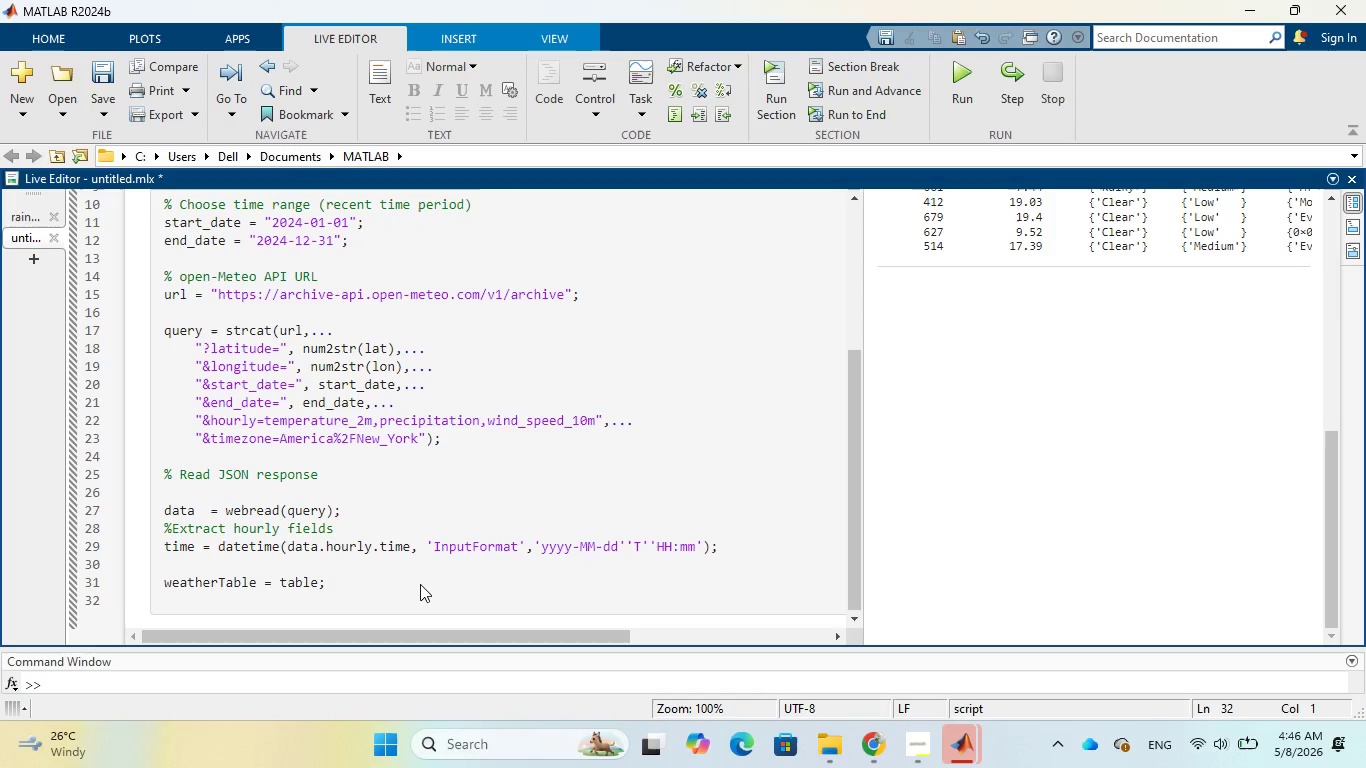 
type(weather)
 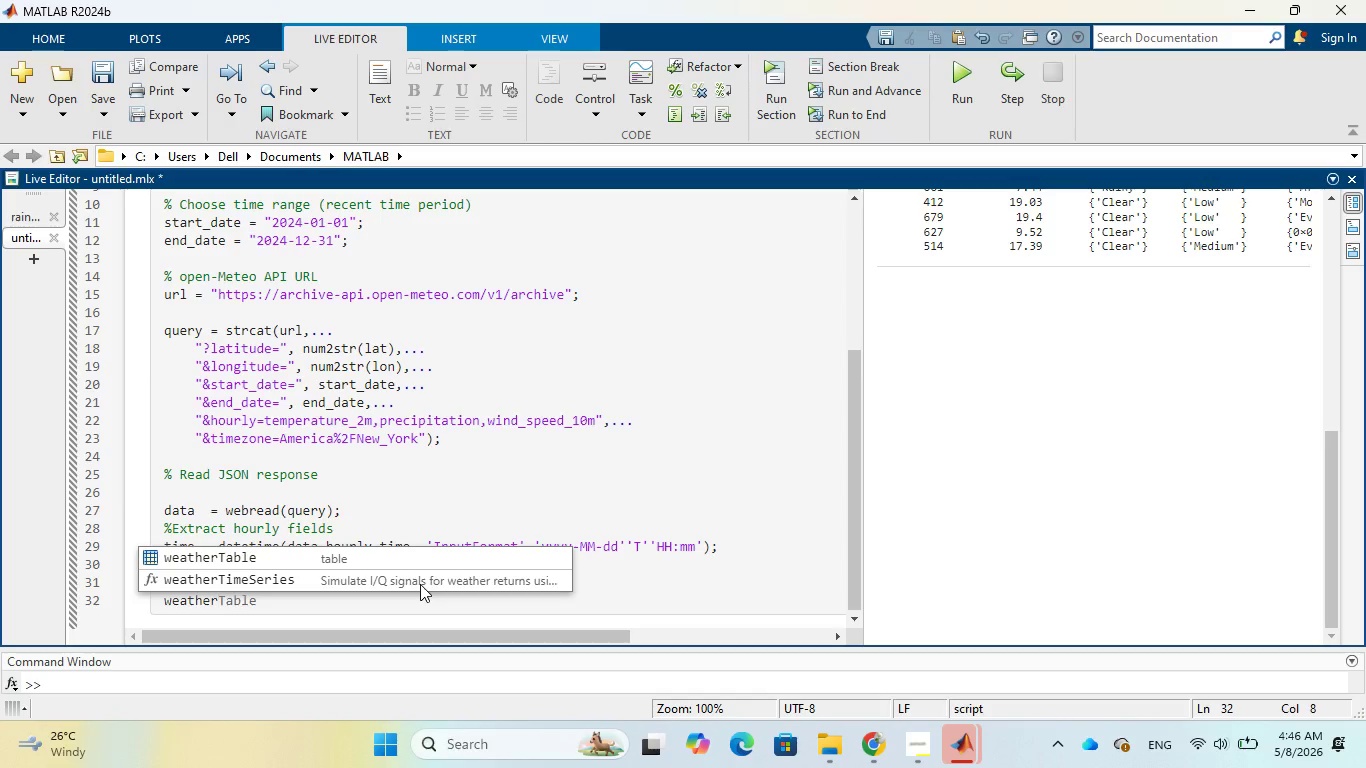 
key(Tab)
type(.Time = time;)
 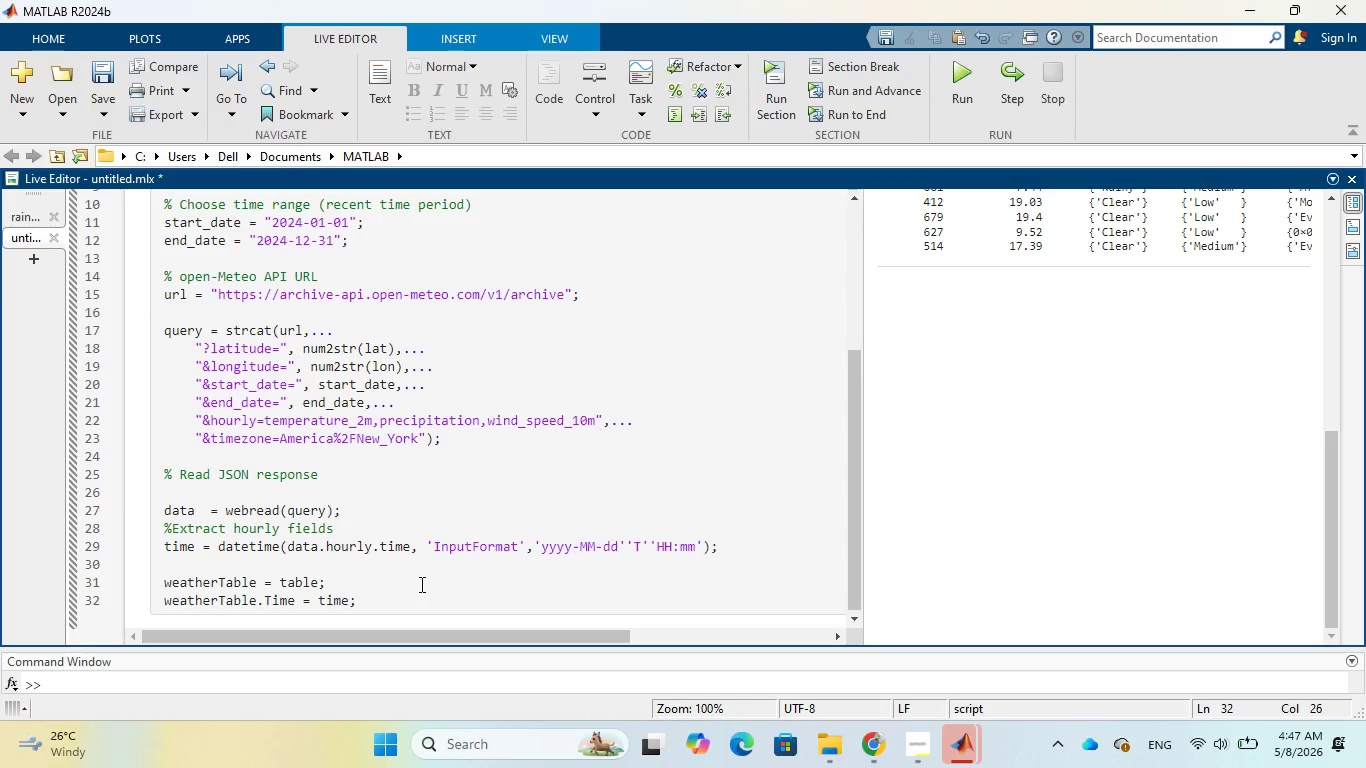 
key(Enter)
 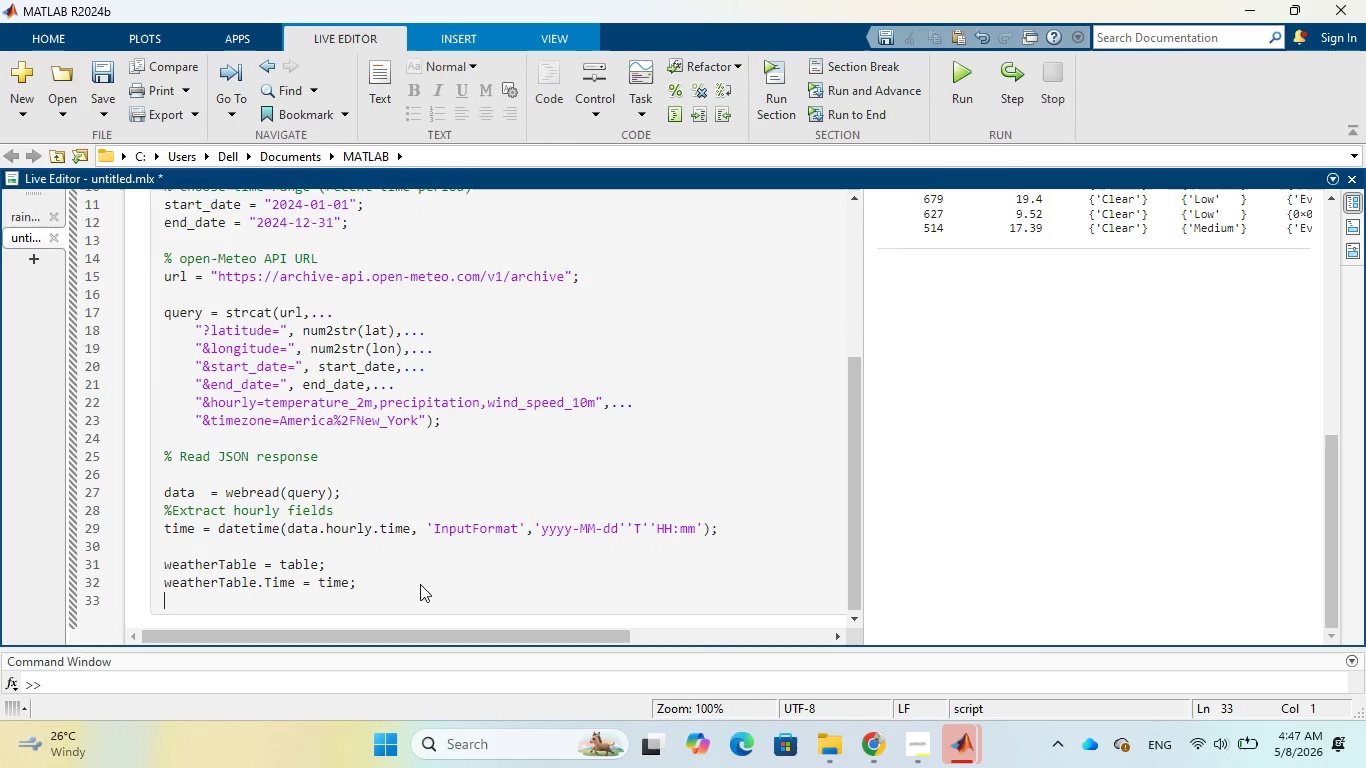 
type(weah)
key(Backspace)
 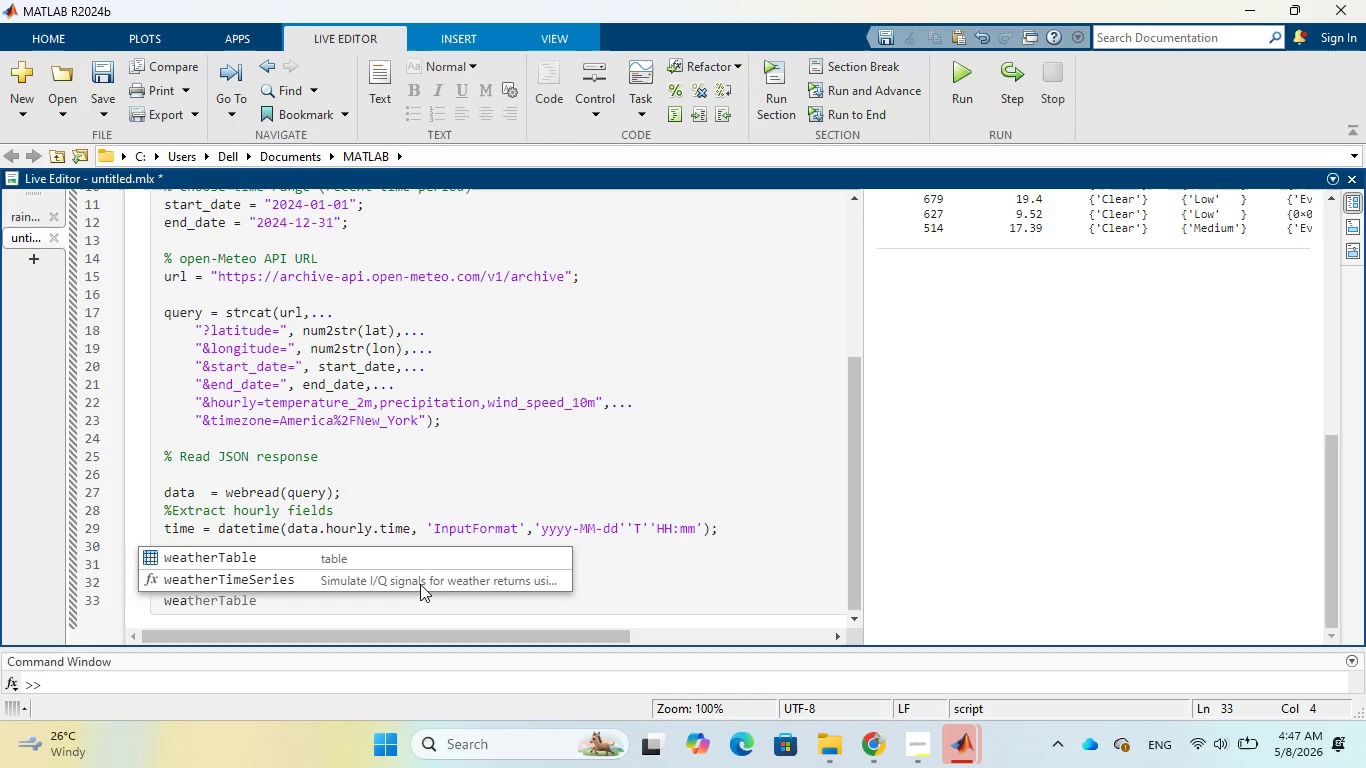 
key(Tab)
type(.Tem)
 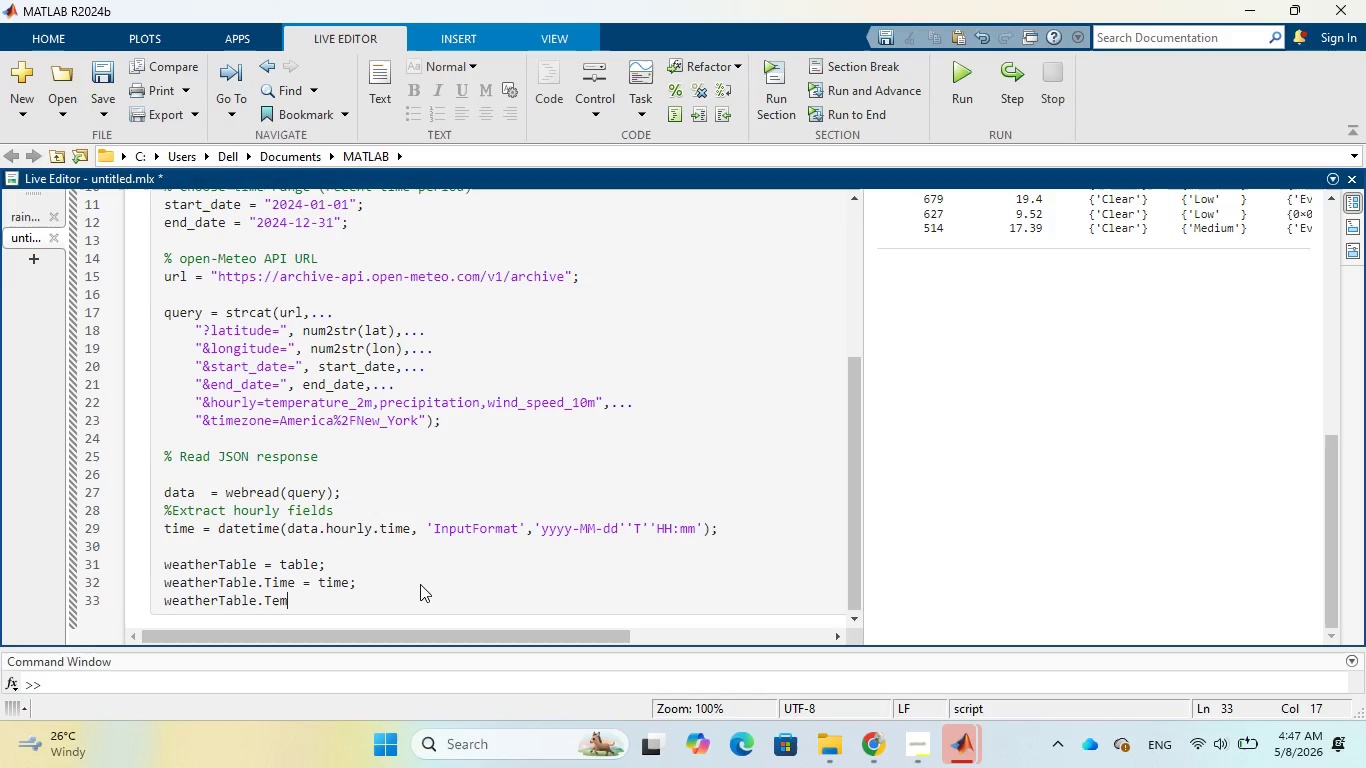 
type(perature = data.hourly.emperature_2m;)
 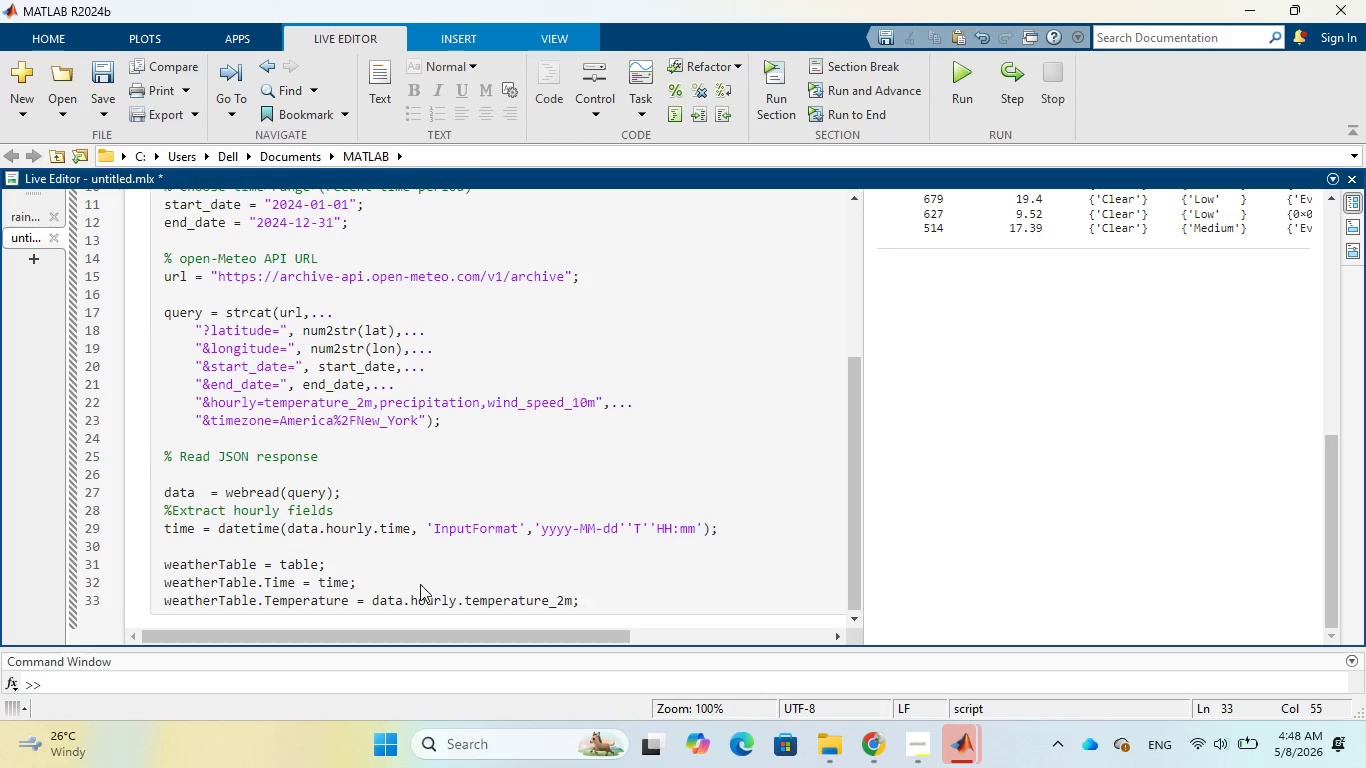 
key(Enter)
 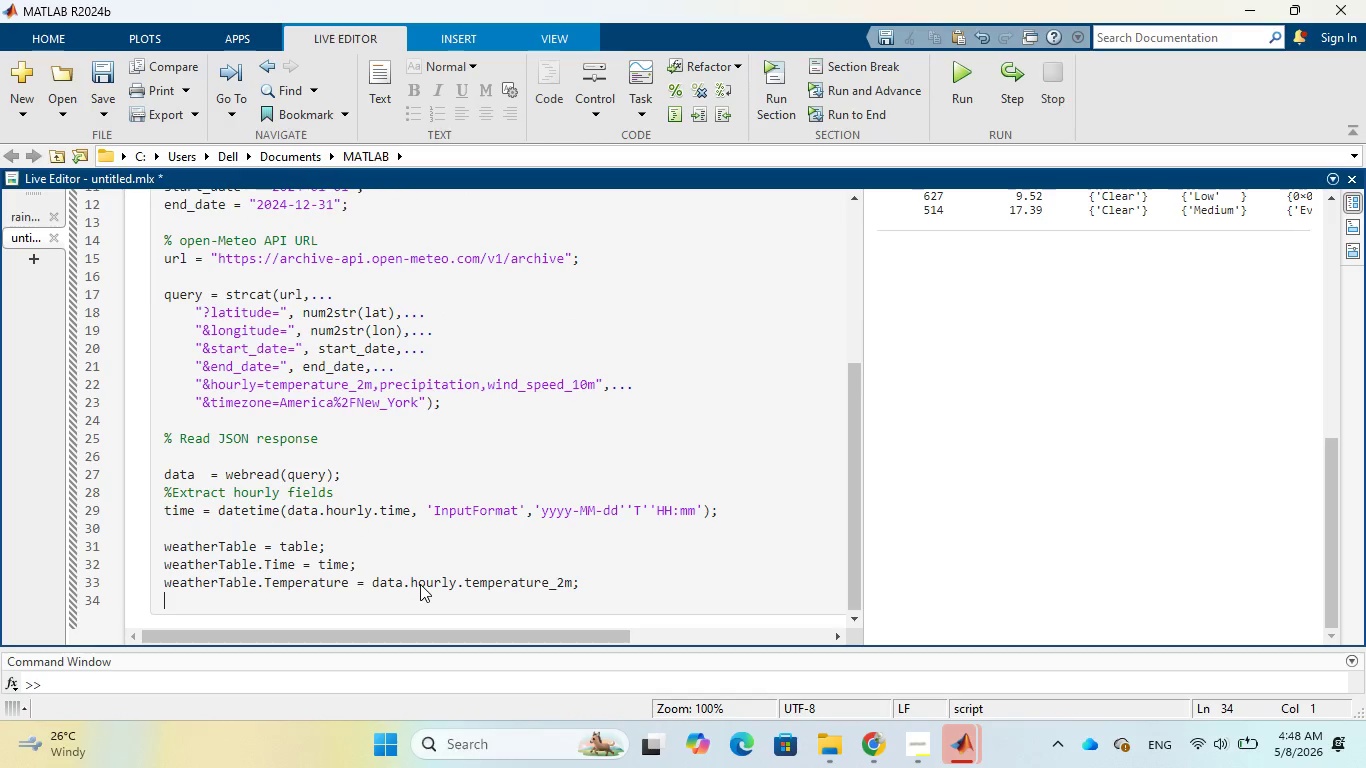 
type(weather)
key(Tab)
 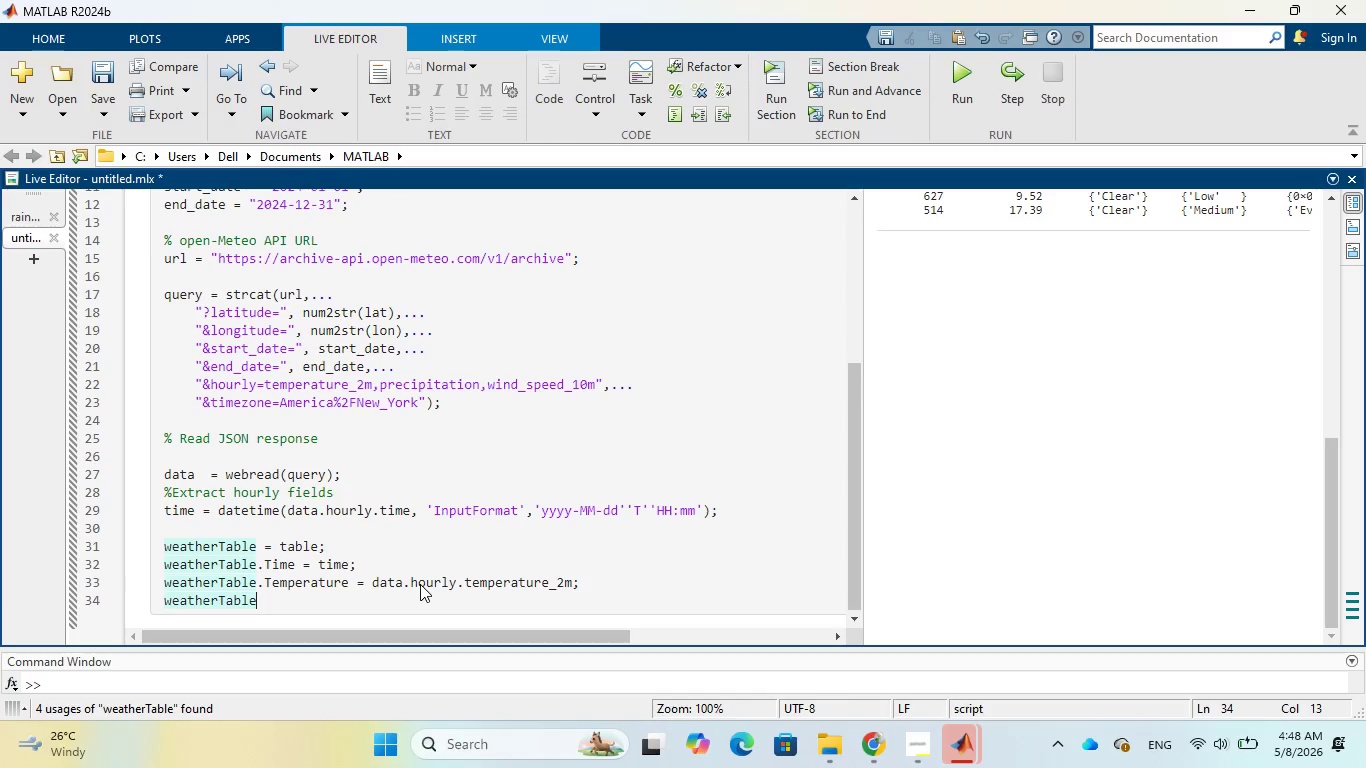 
type(.Precipitation = data.hourly)
 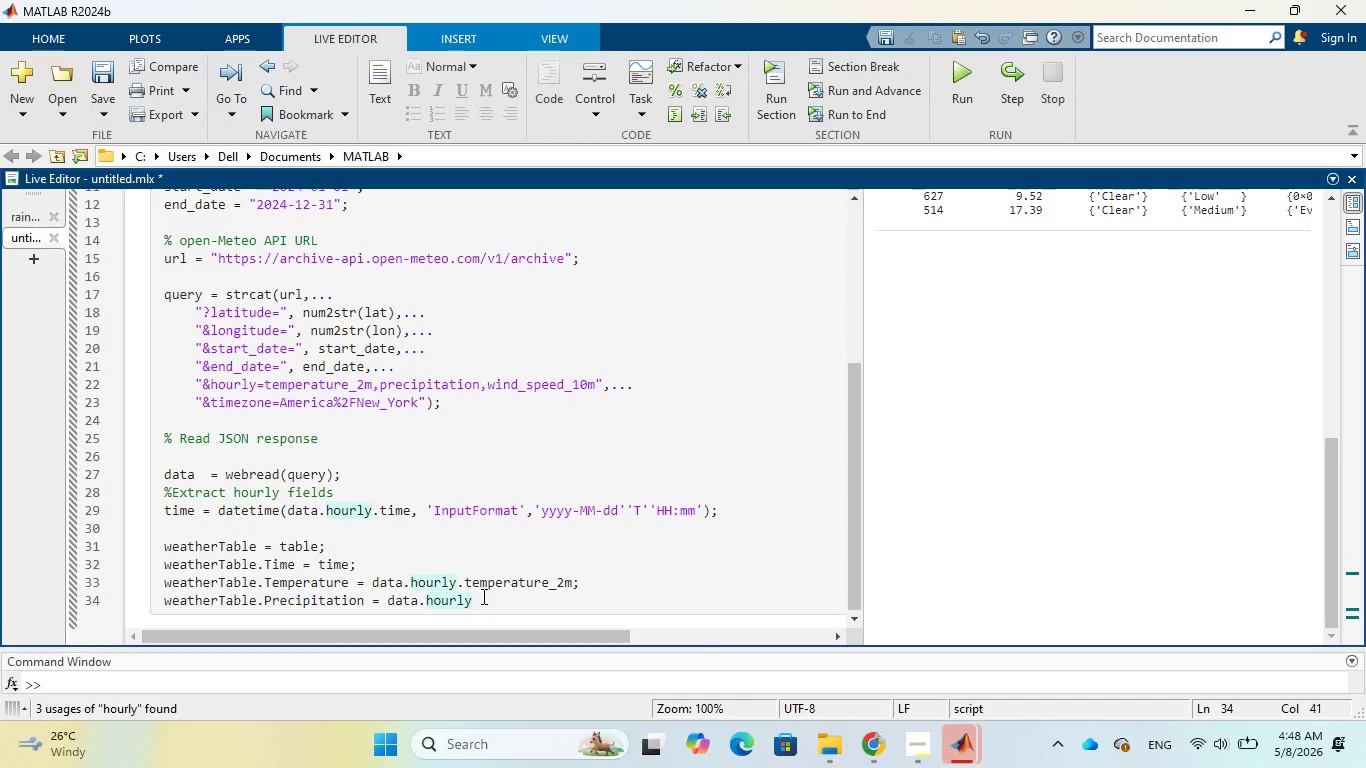 
wait(5.78)
 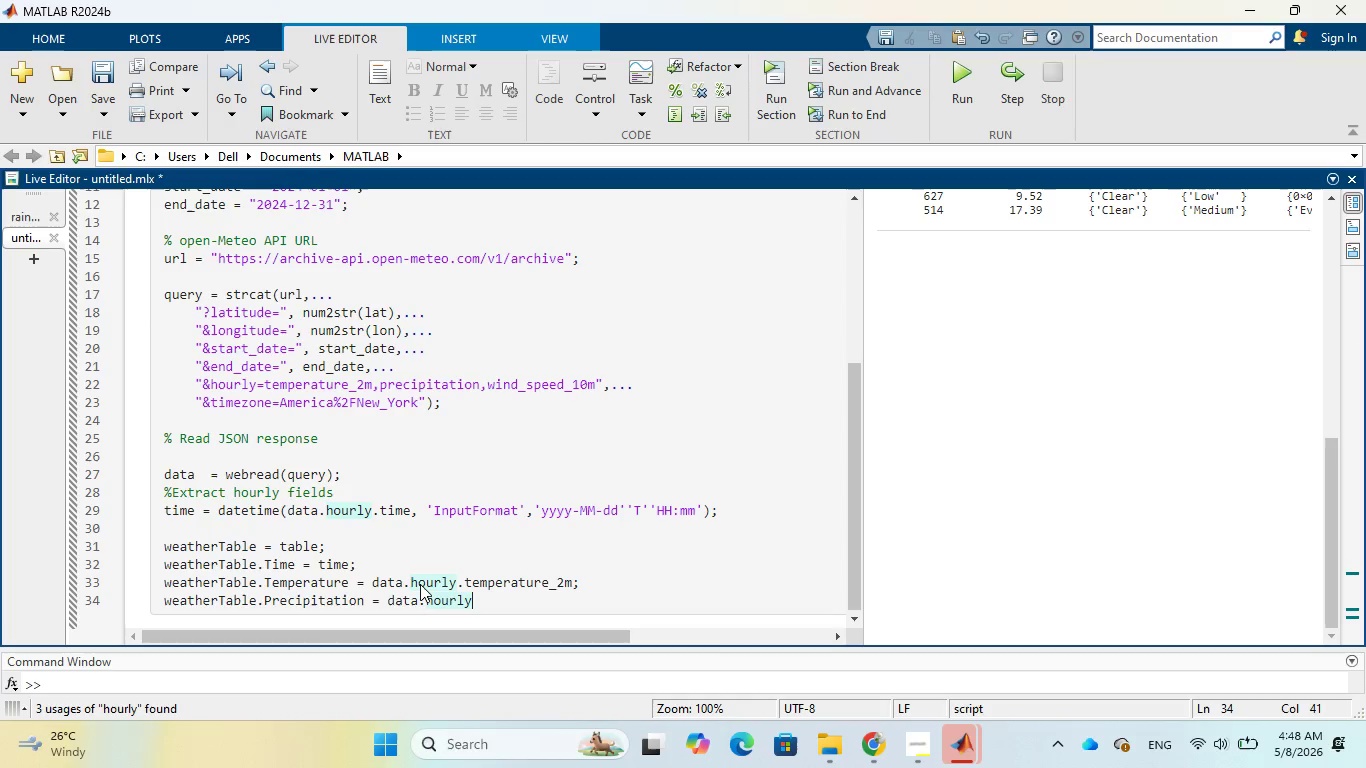 
type(.pre)
 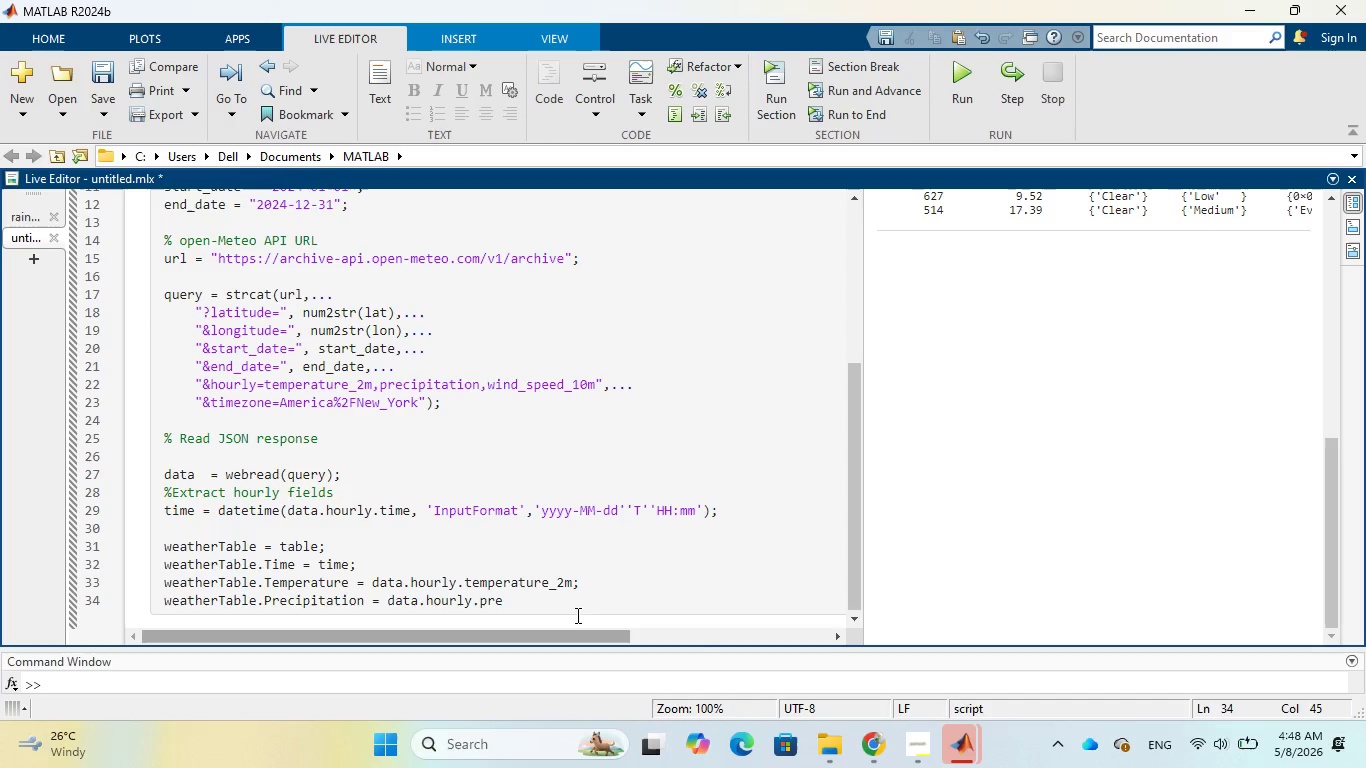 
type(cipitation;)
 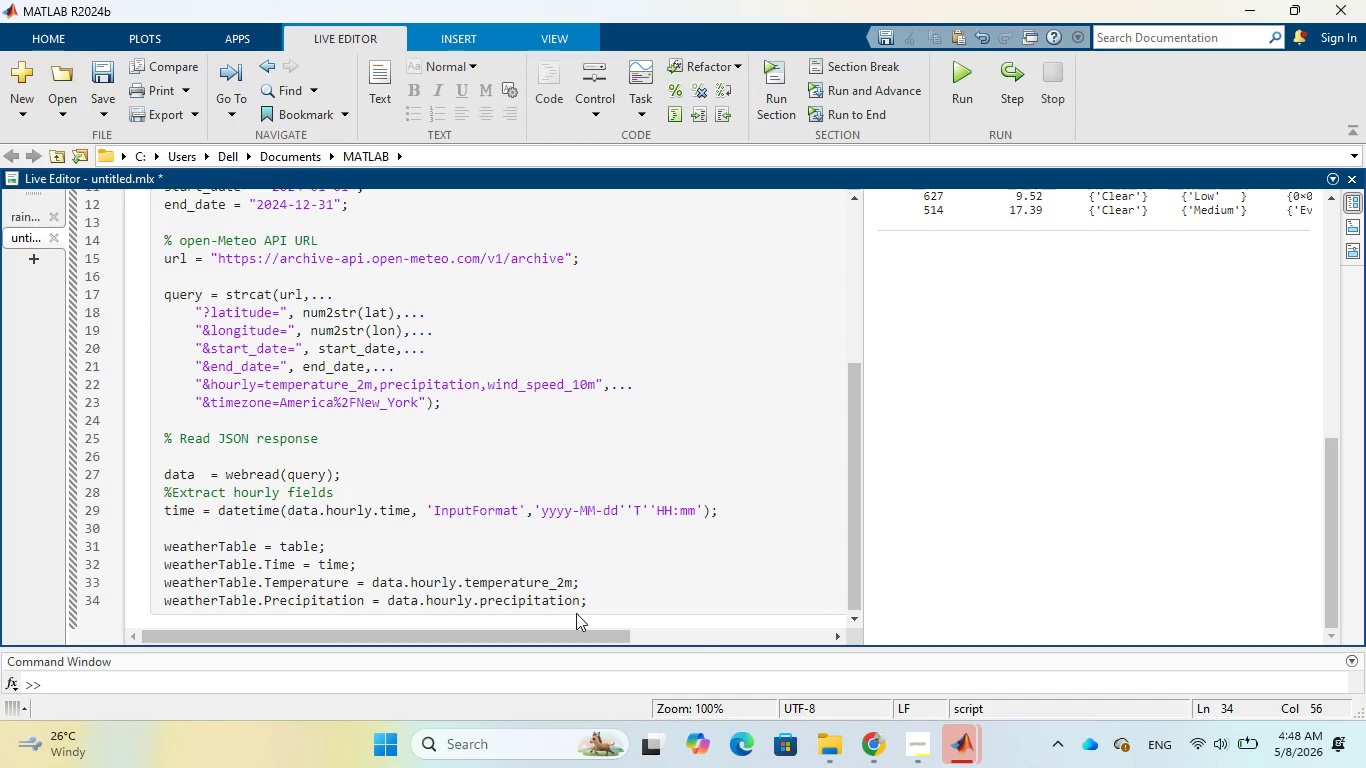 
key(Enter)
 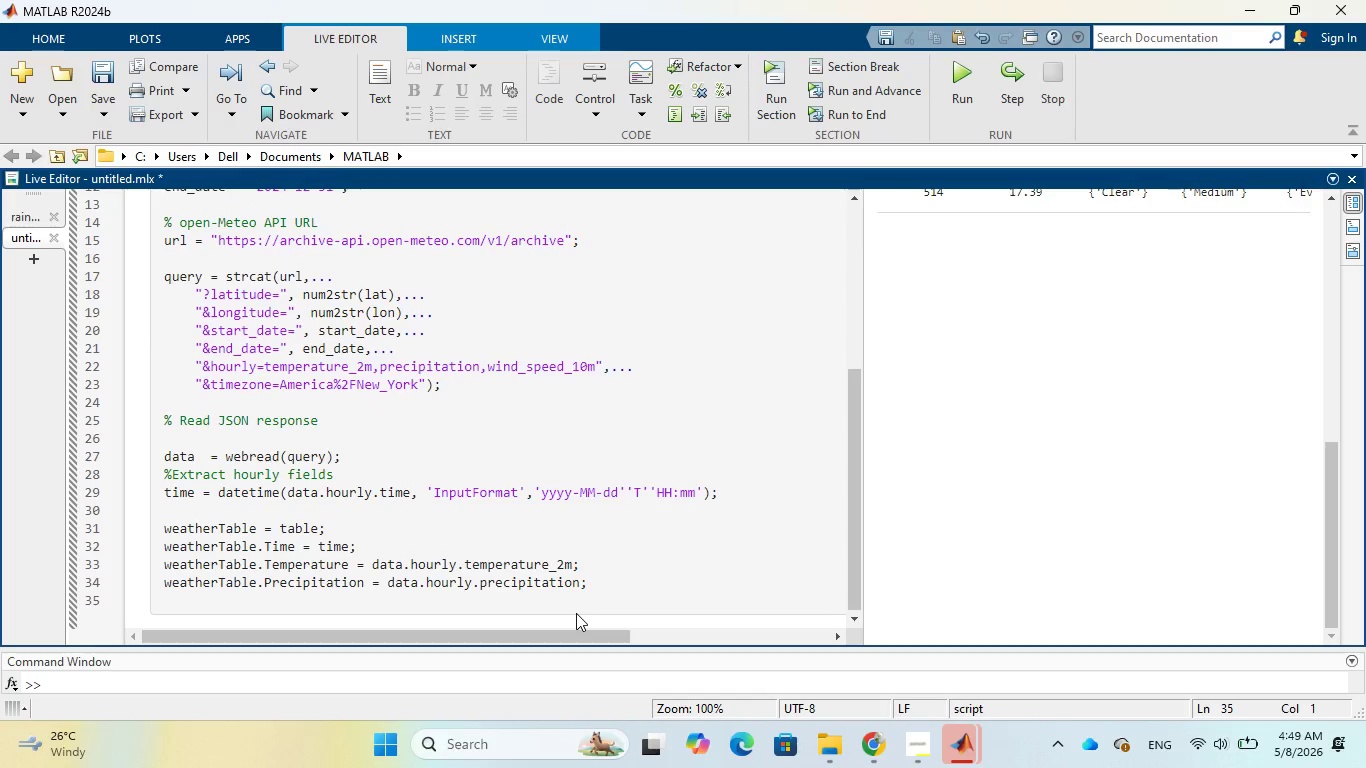 
type(weather)
key(Tab)
 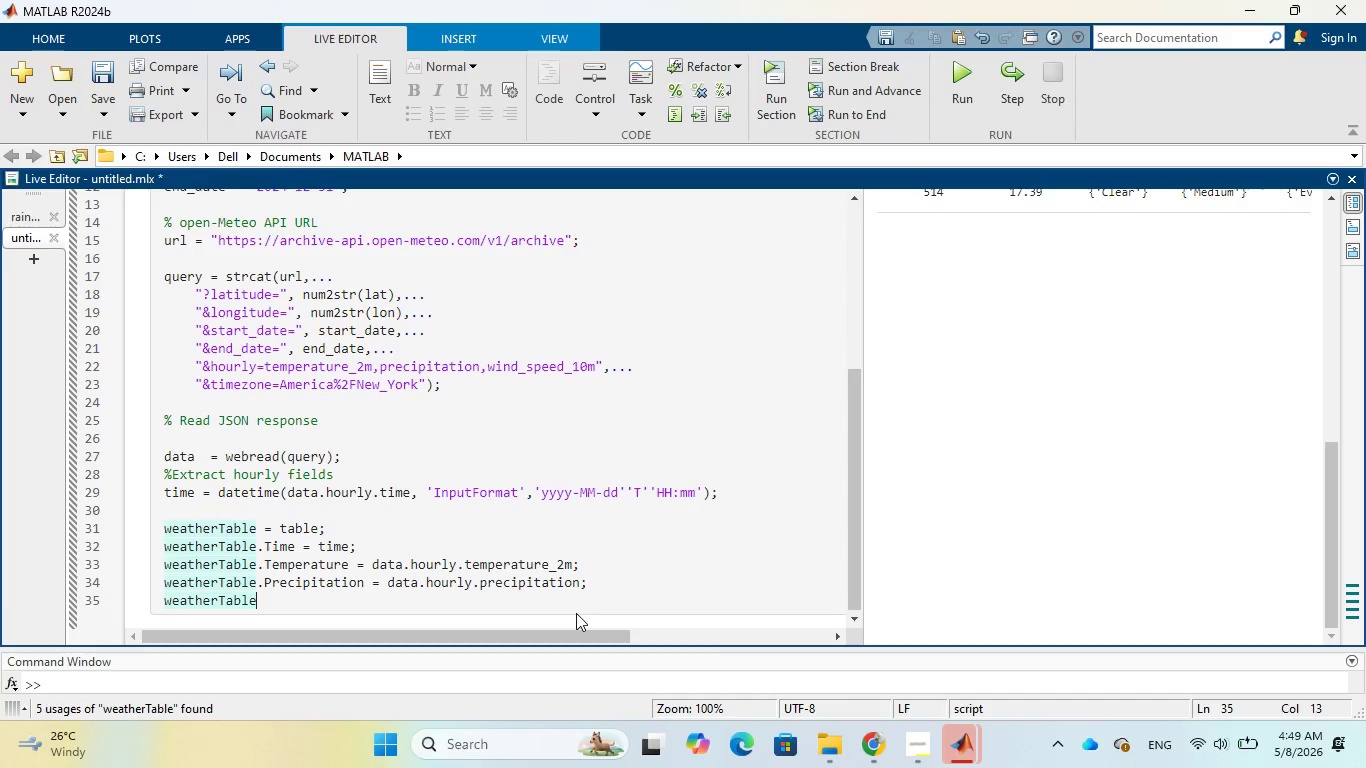 
key(Period)
 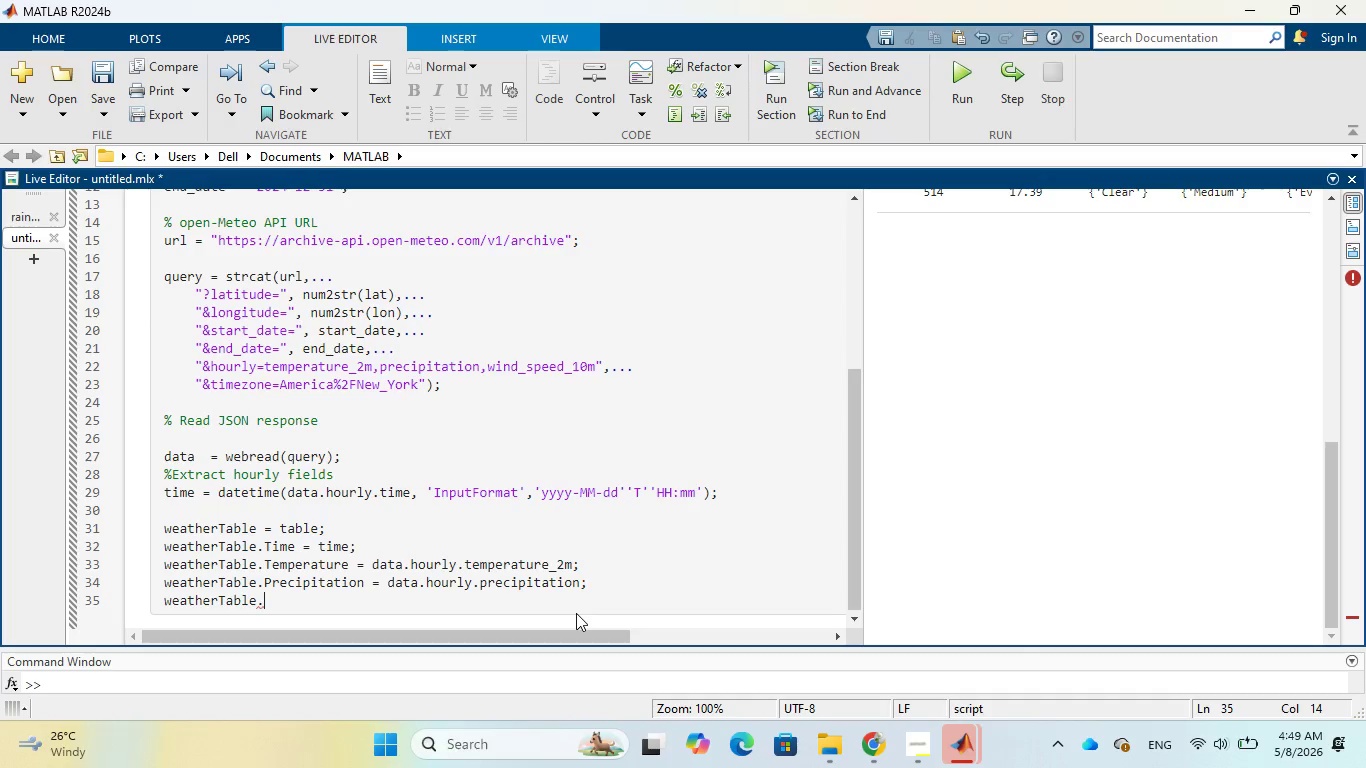 
type(Winds)
key(Backspace)
type(Speed)
 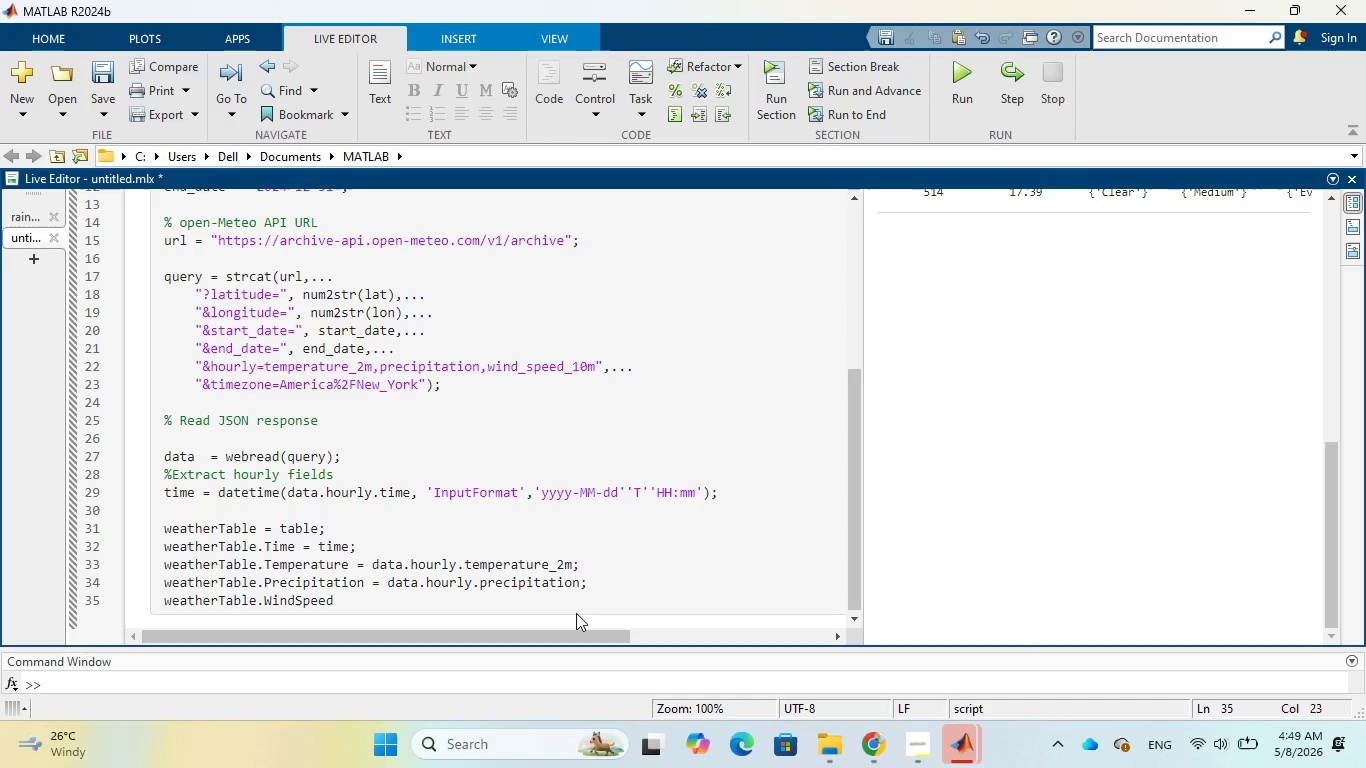 
wait(5.72)
 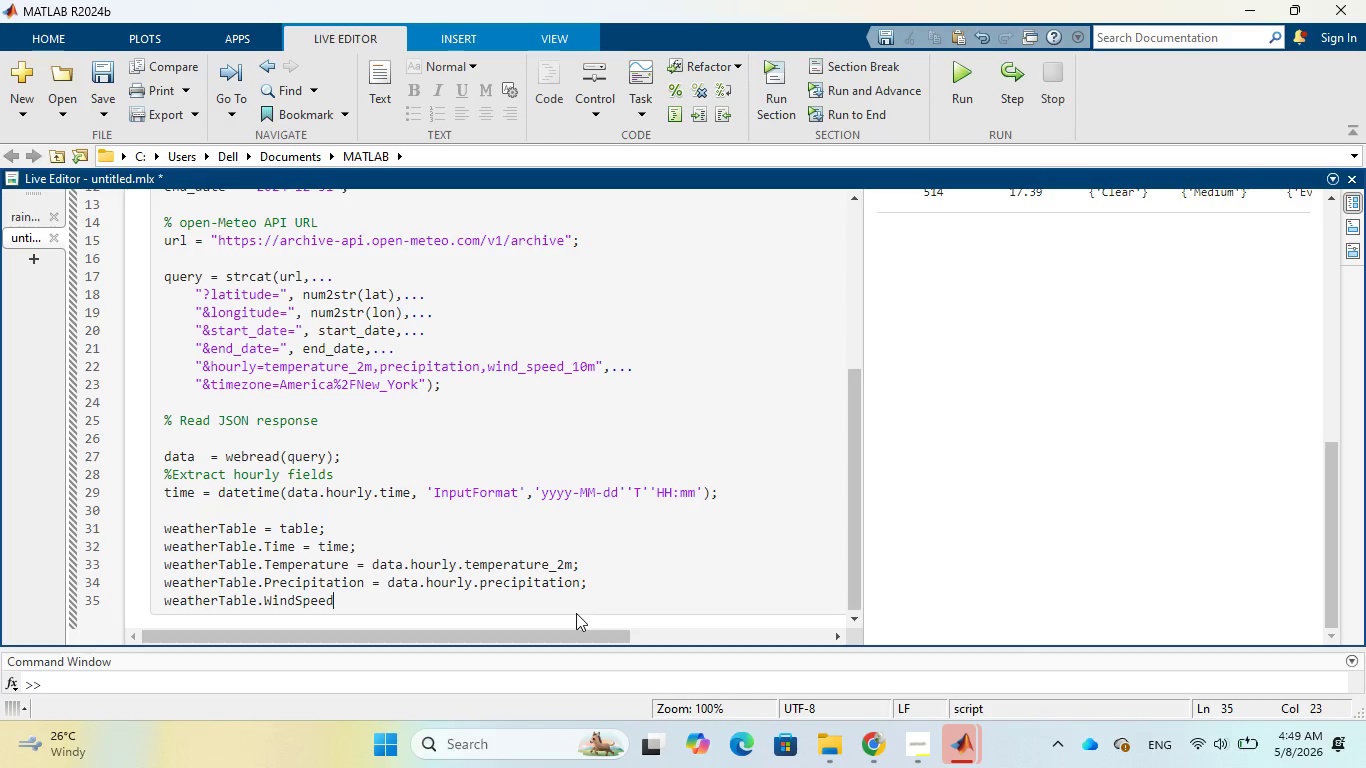 
type( = data.hourly)
 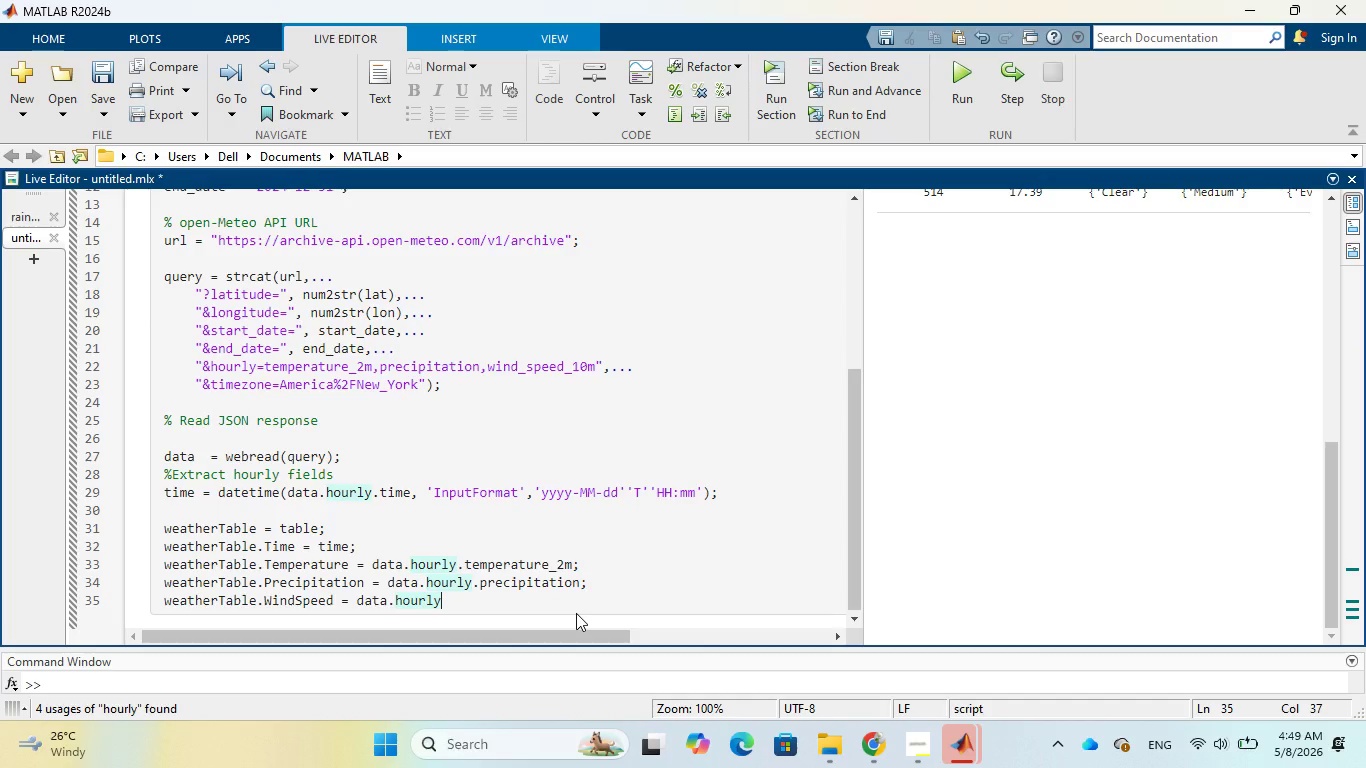 
type(.wind)
 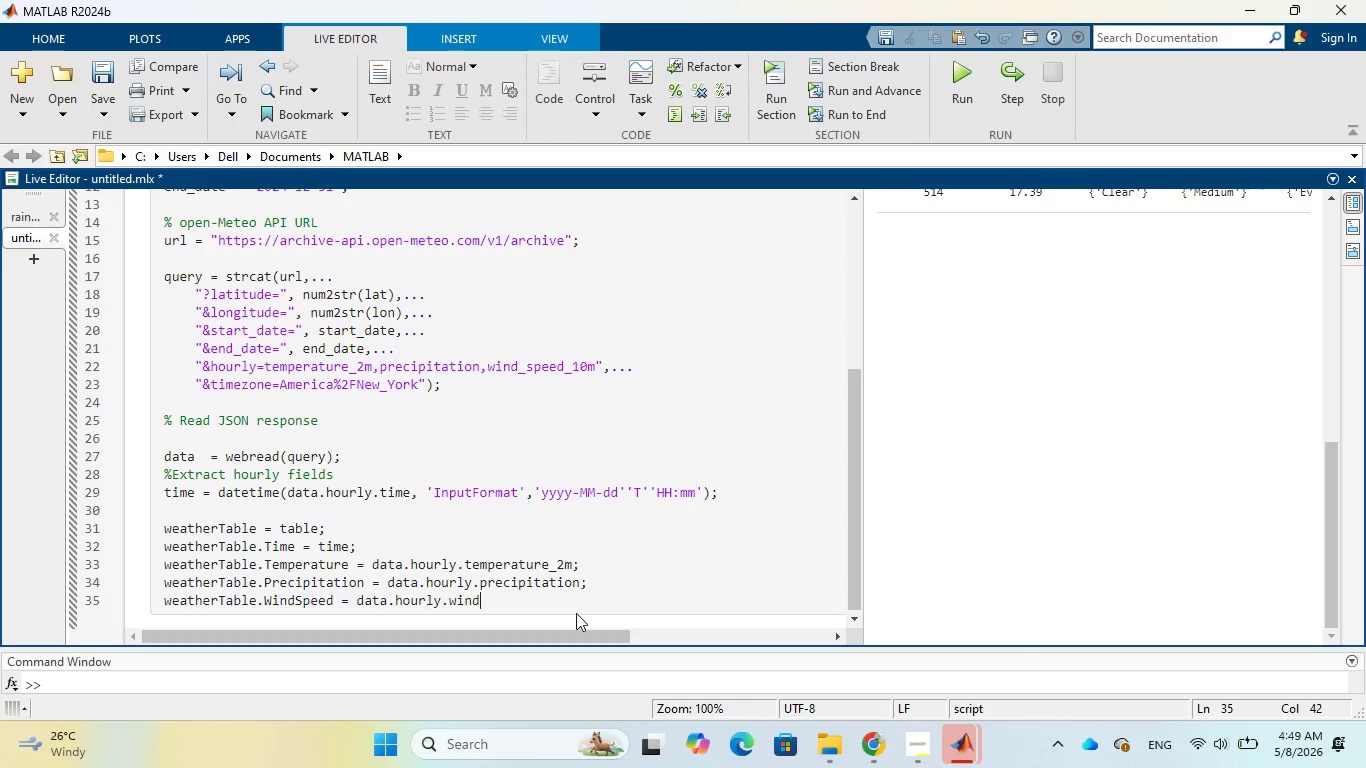 
type(_speed__)
key(Backspace)
type(10m;)
 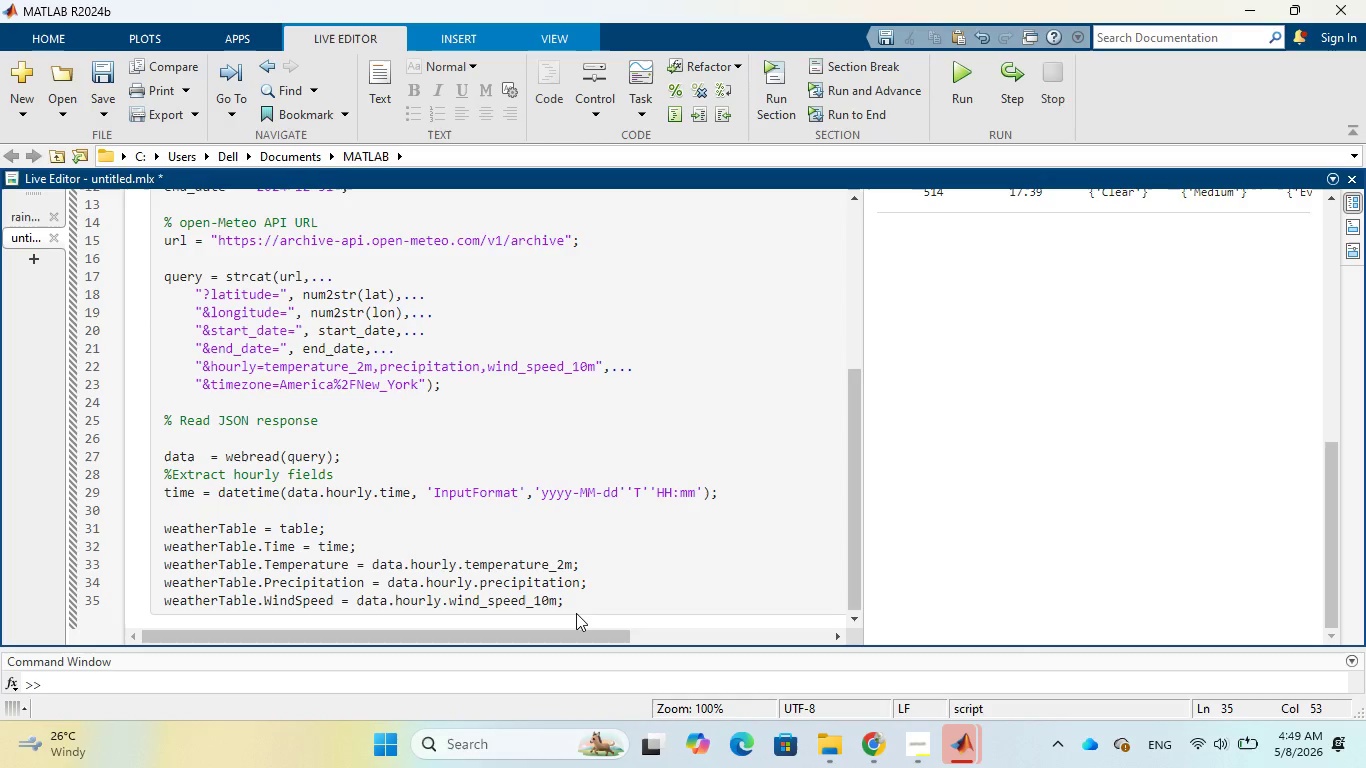 
key(Enter)
 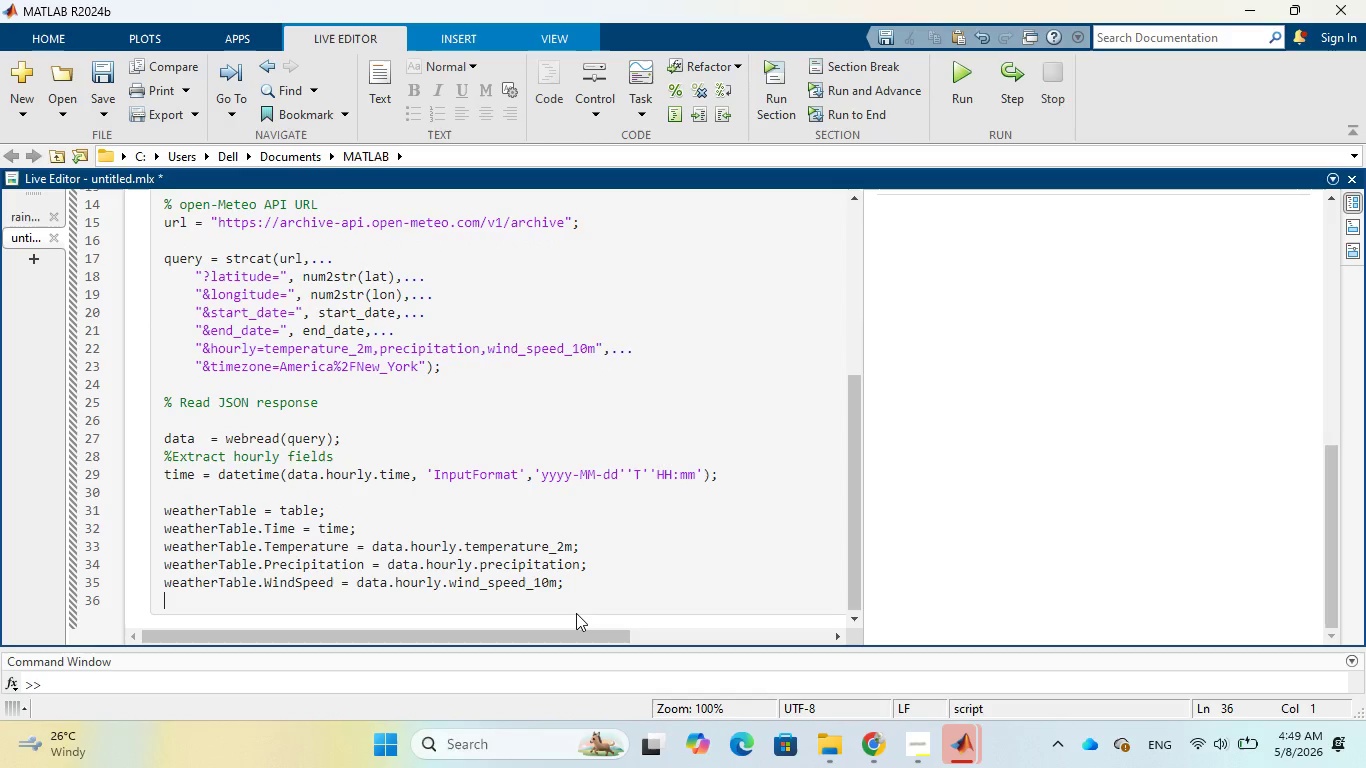 
key(Enter)
 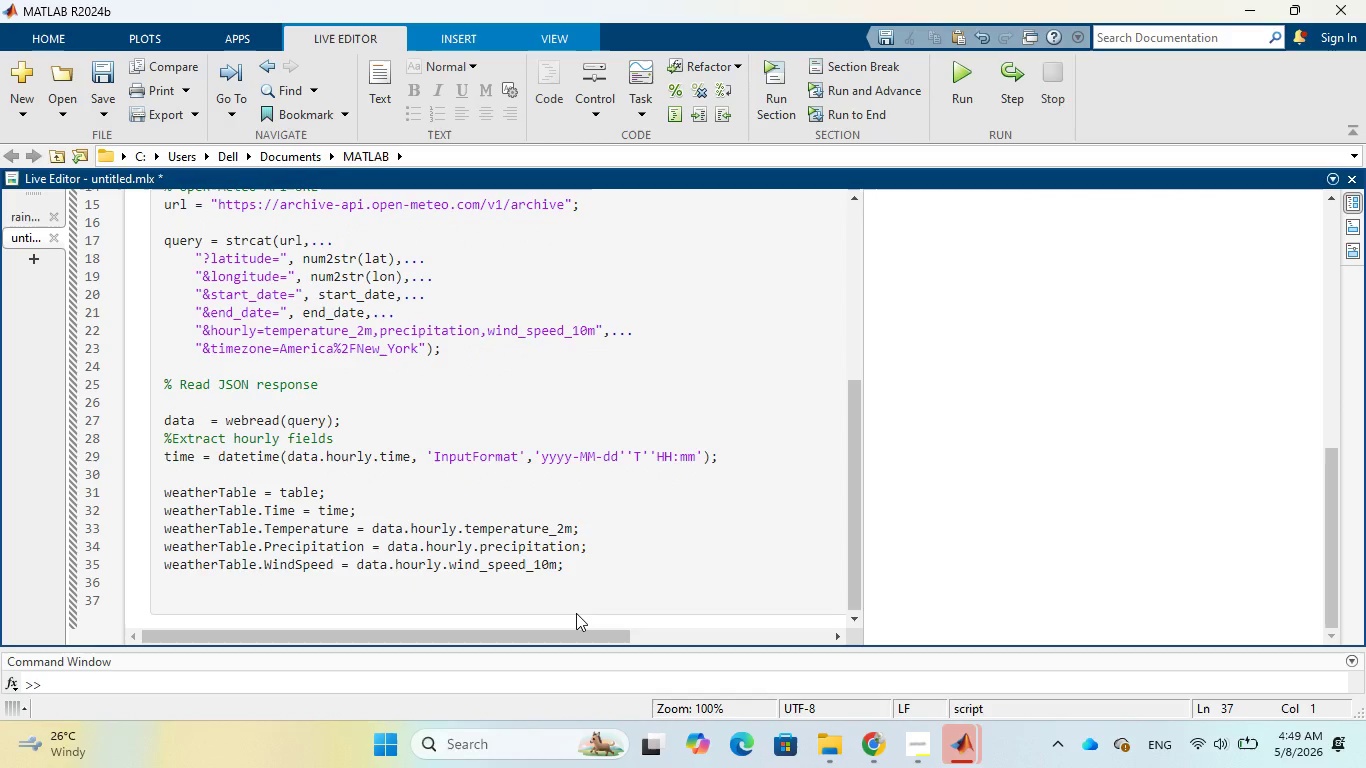 
type(head()
 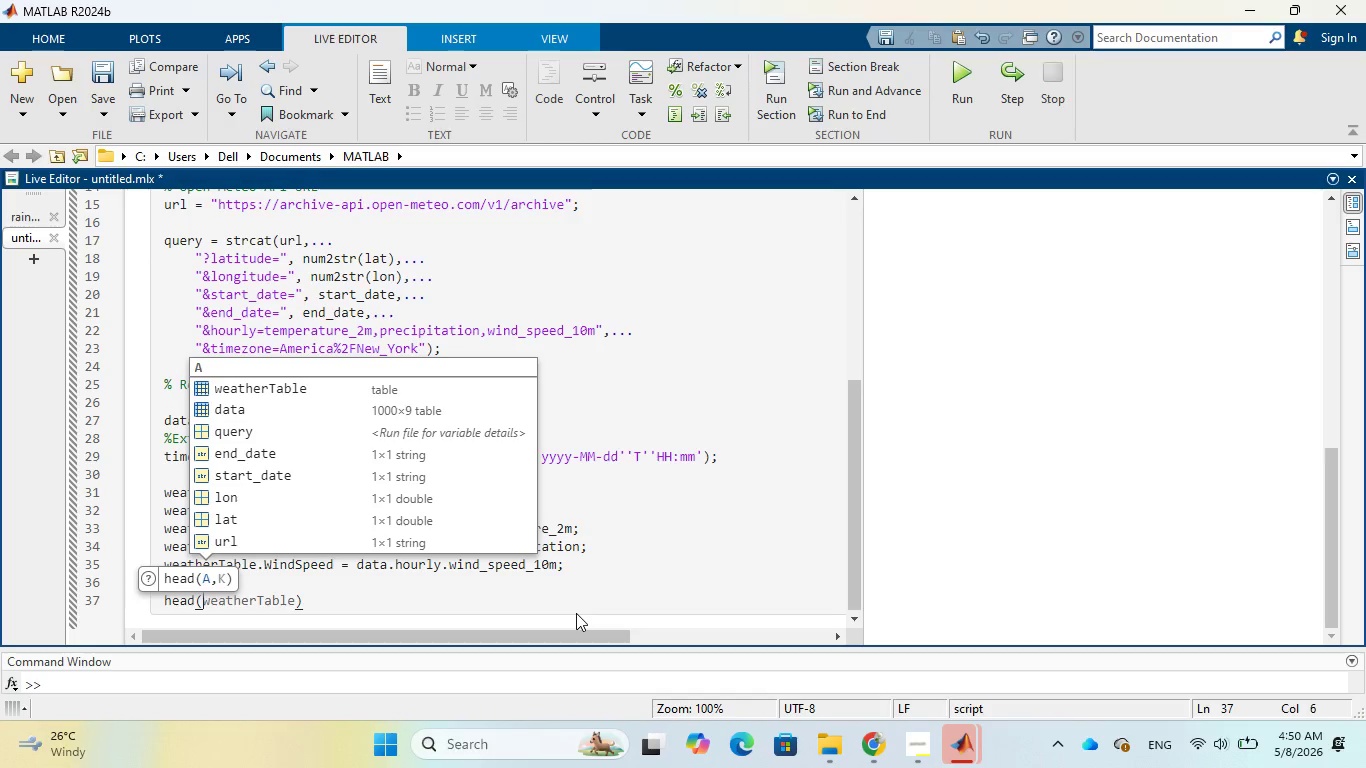 
key(Tab)
 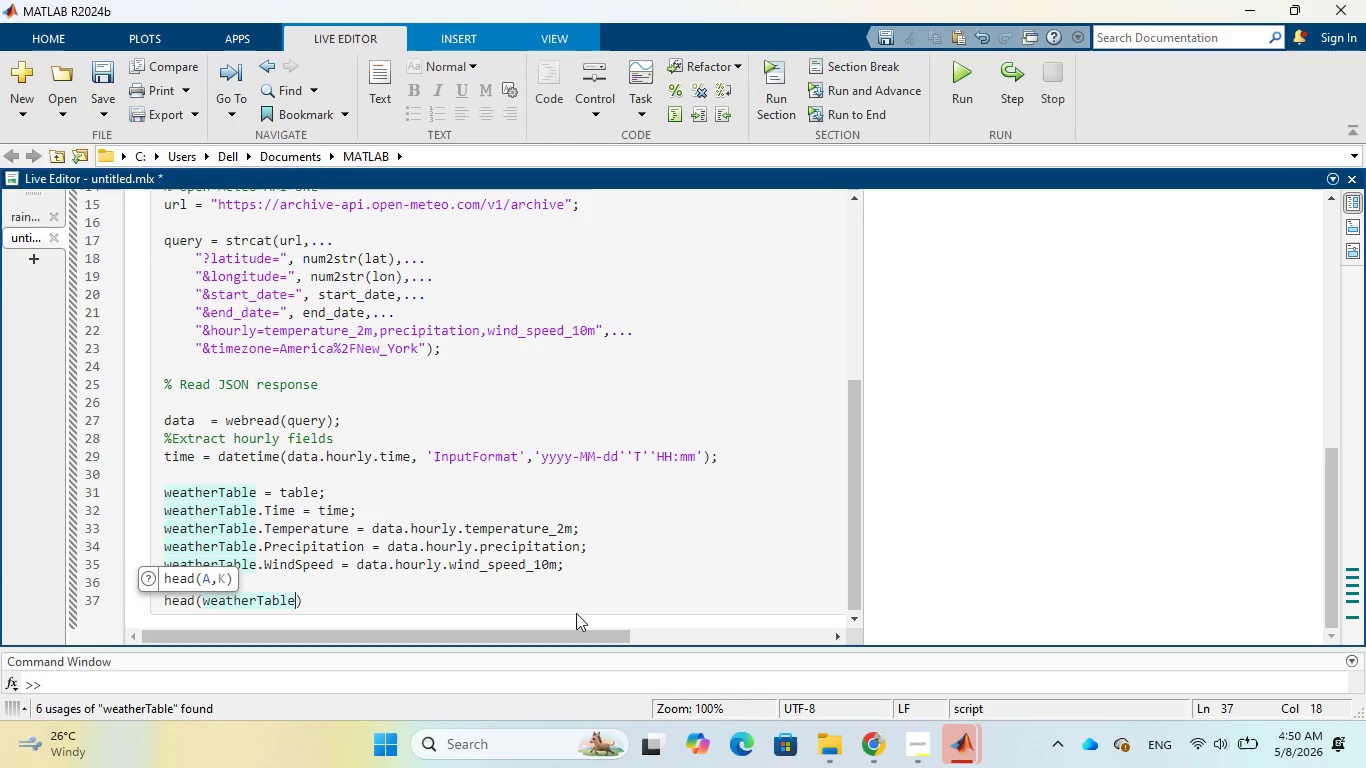 
key(ArrowRight)
 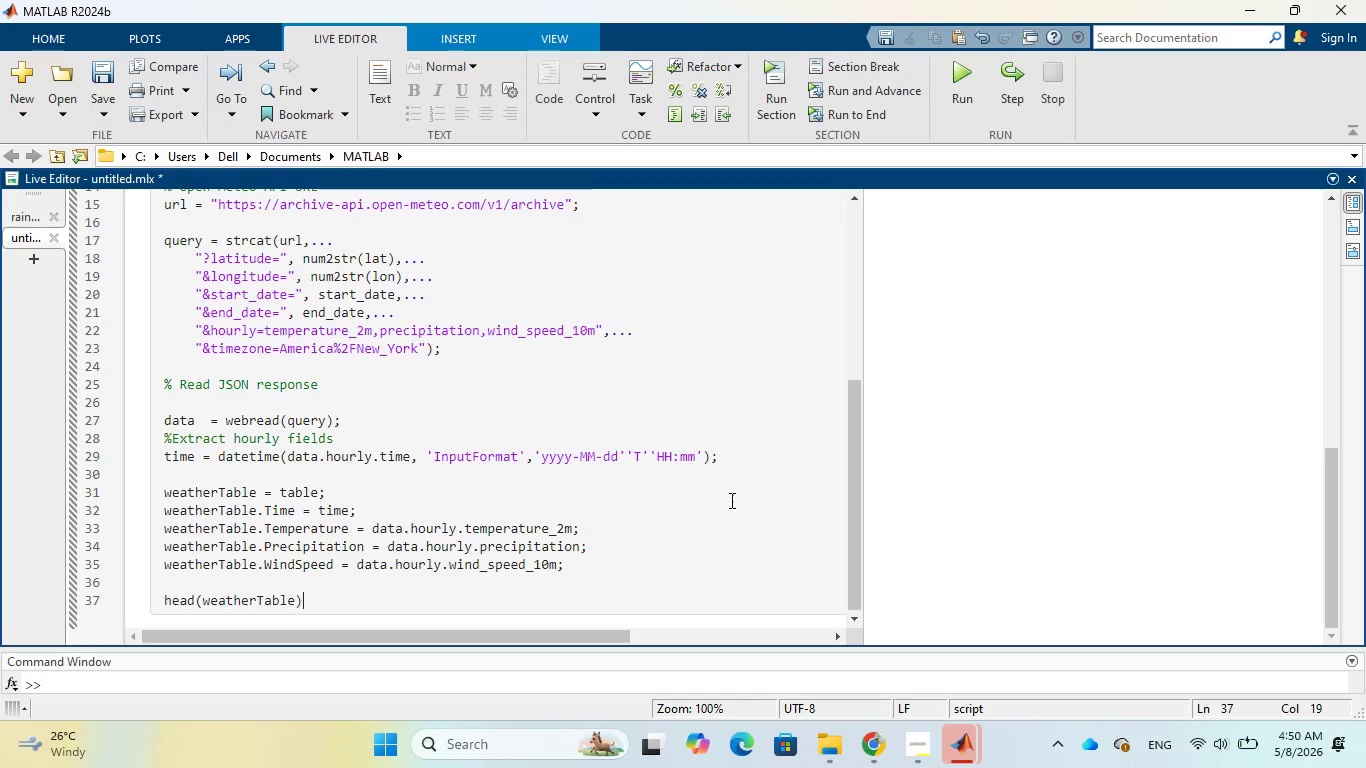 
wait(5.48)
 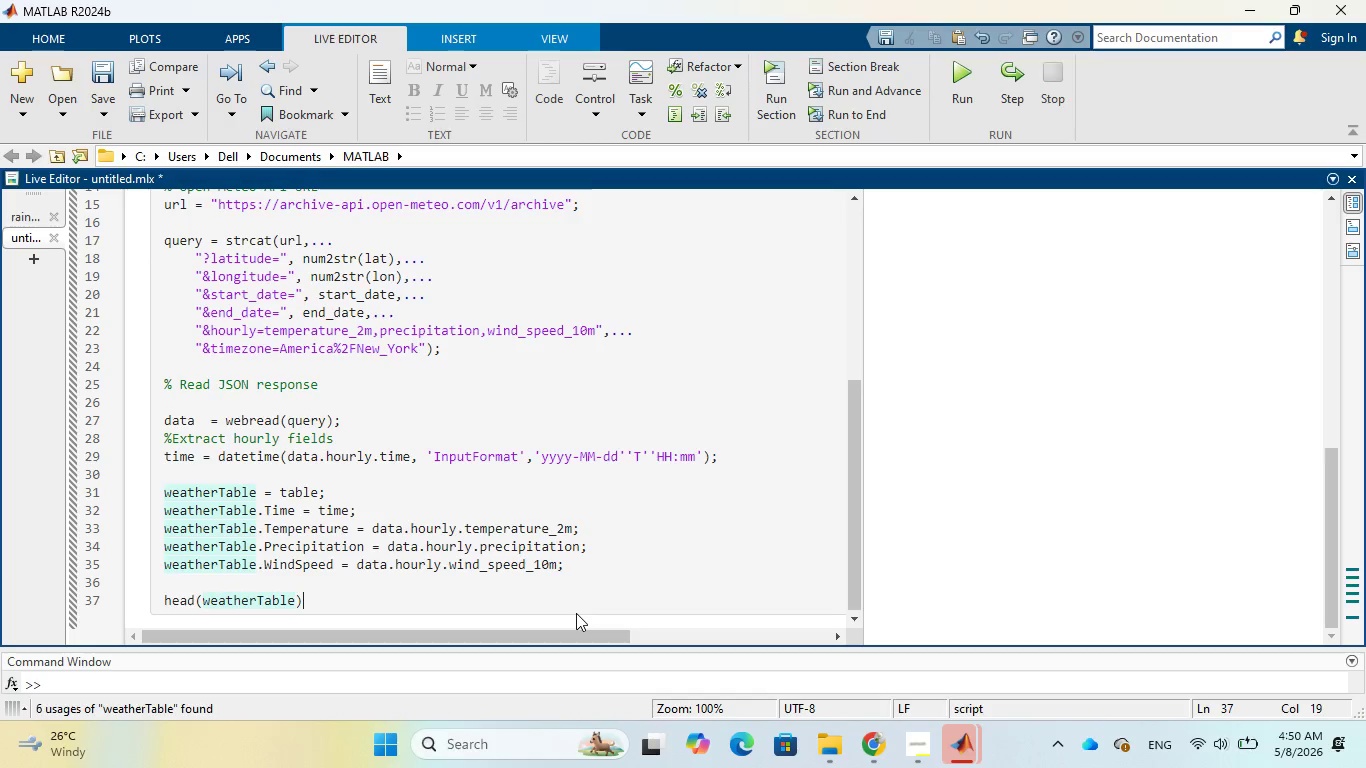 
left_click([970, 90])
 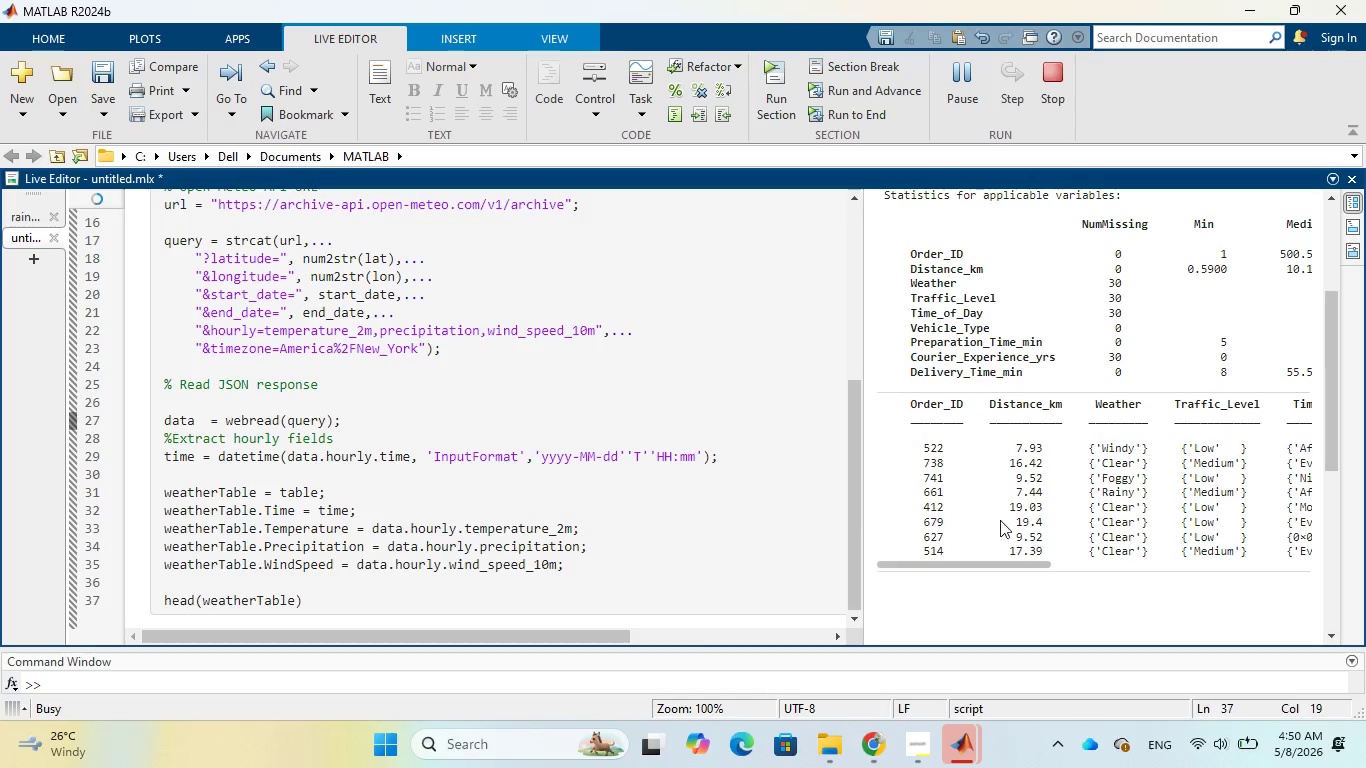 
wait(5.72)
 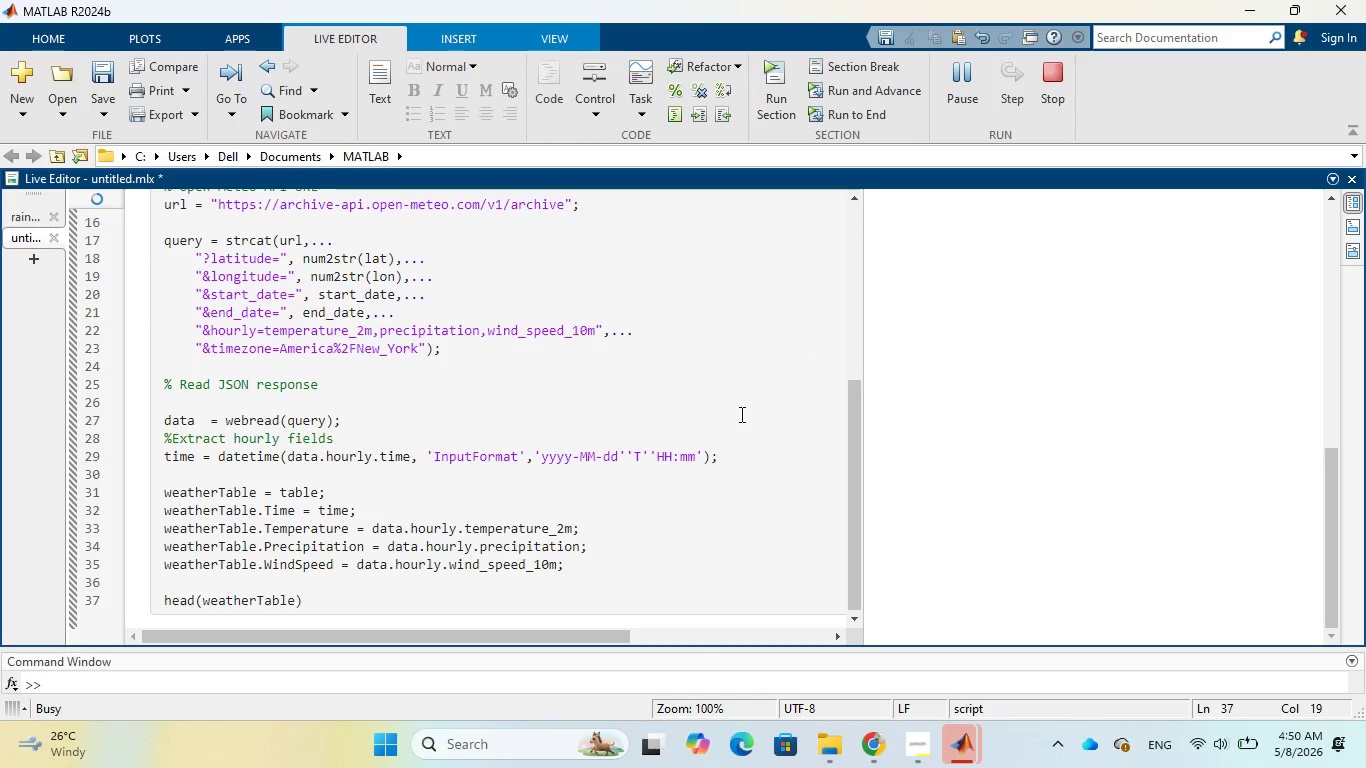 
scroll: coordinate [1329, 422], scroll_direction: down, amount: 4.0
 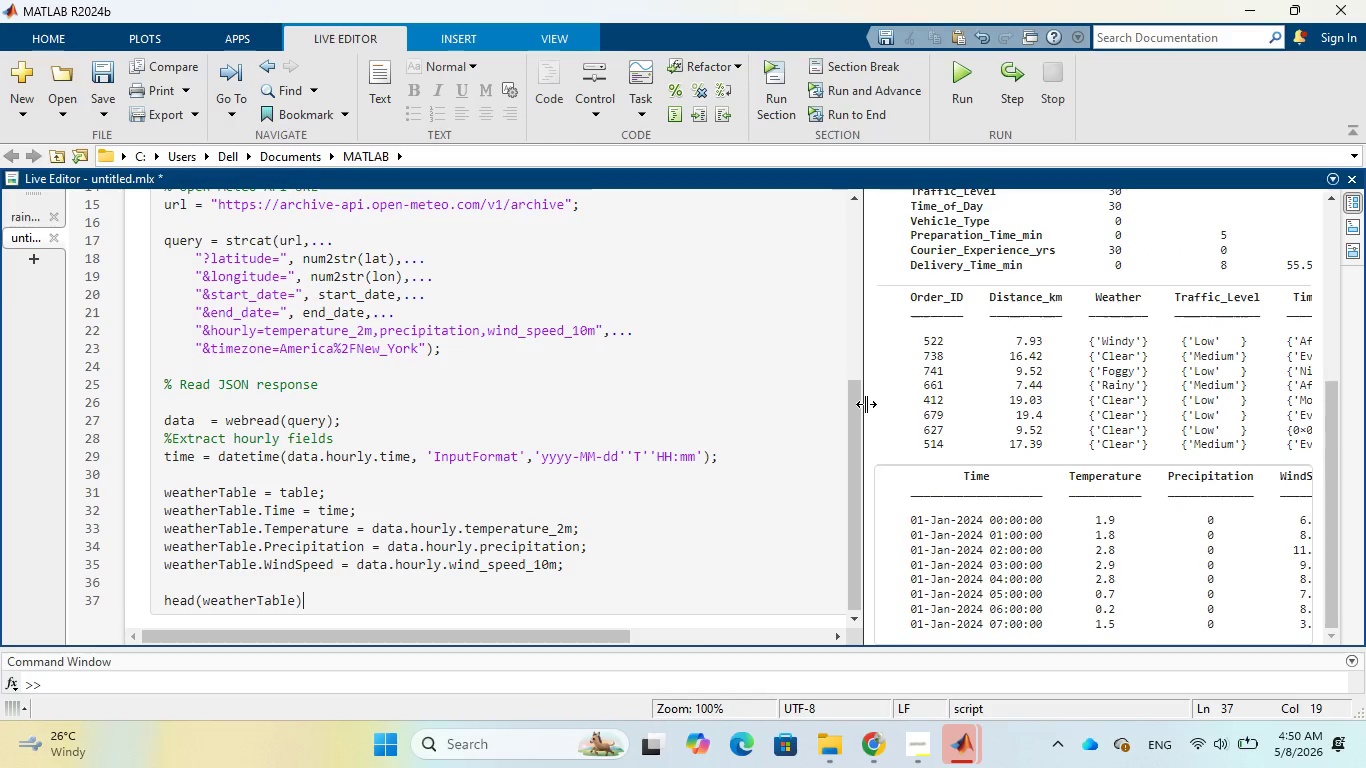 
left_click_drag(start_coordinate=[866, 404], to_coordinate=[498, 361])
 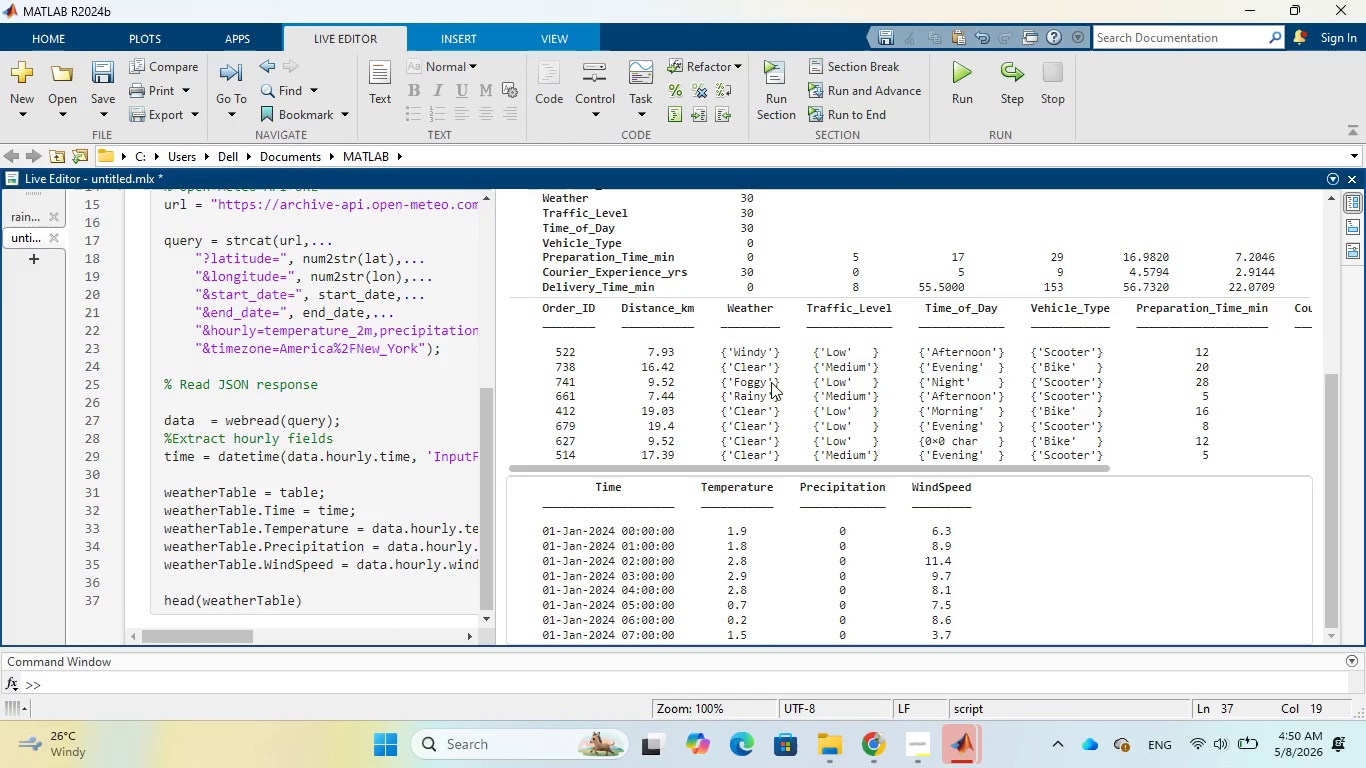 
scroll: coordinate [784, 384], scroll_direction: down, amount: 4.0
 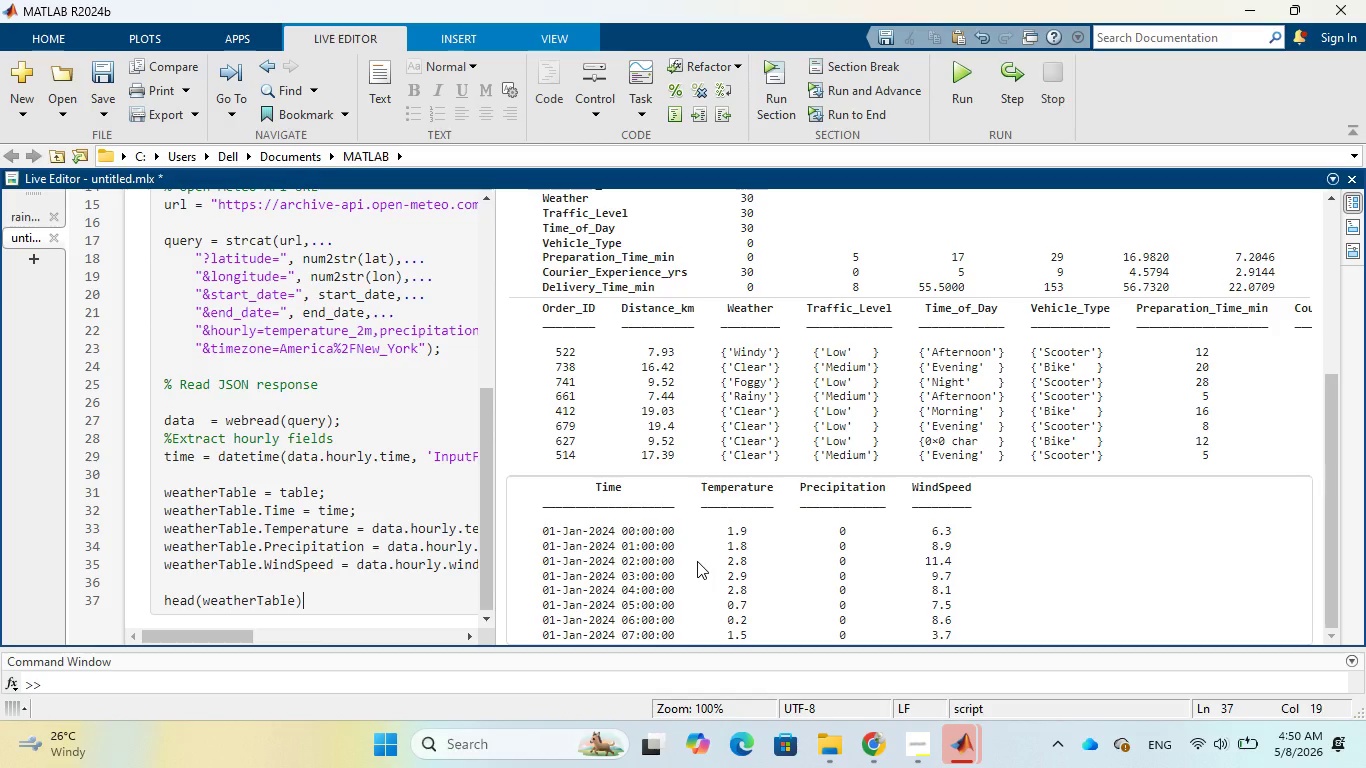 
wait(14.24)
 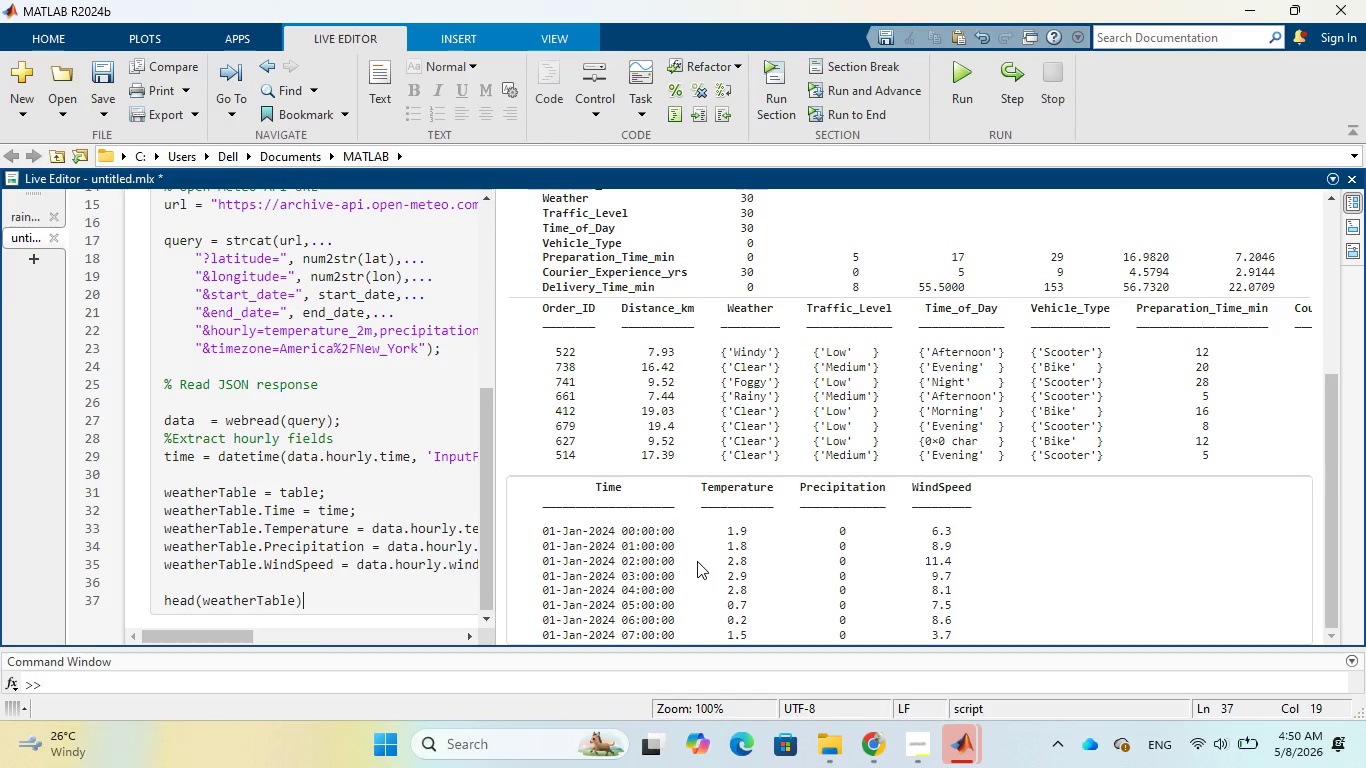 
left_click_drag(start_coordinate=[495, 408], to_coordinate=[891, 429])
 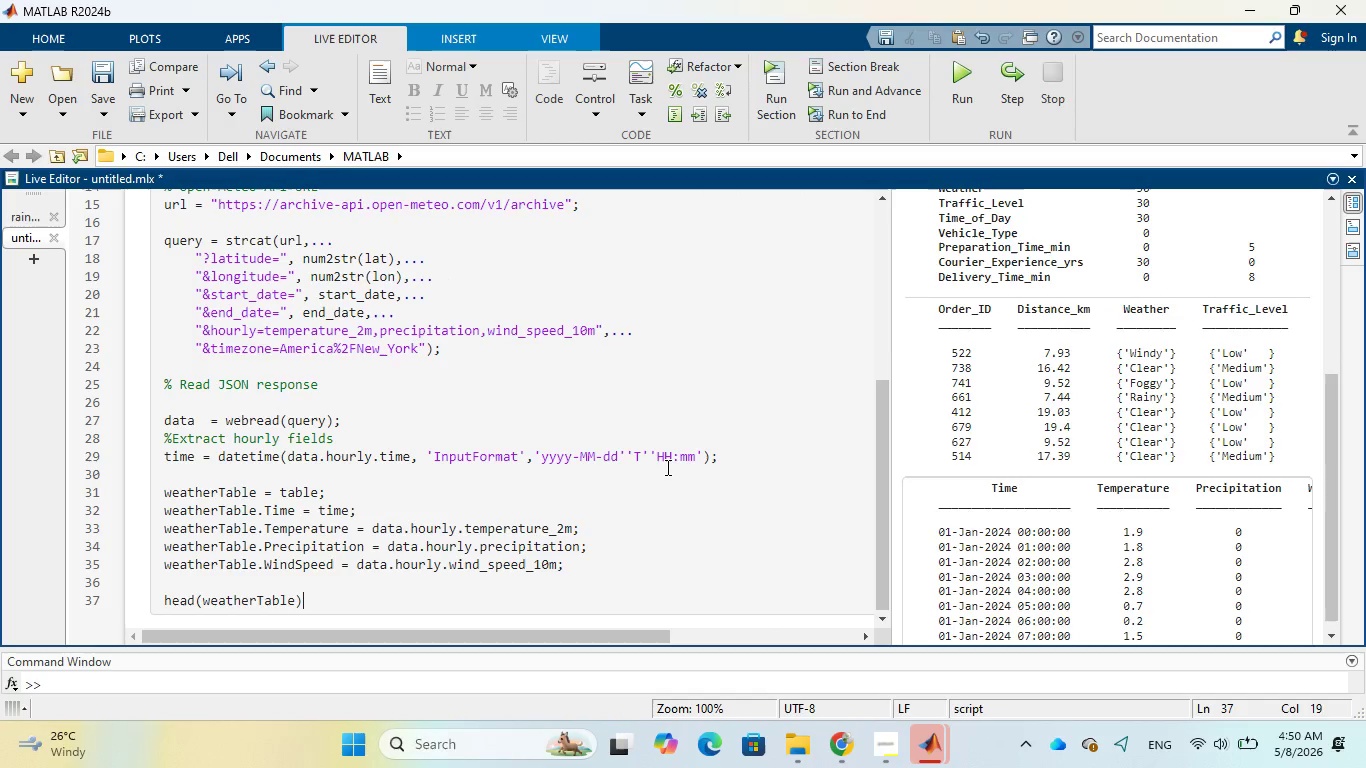 
scroll: coordinate [666, 467], scroll_direction: down, amount: 2.0
 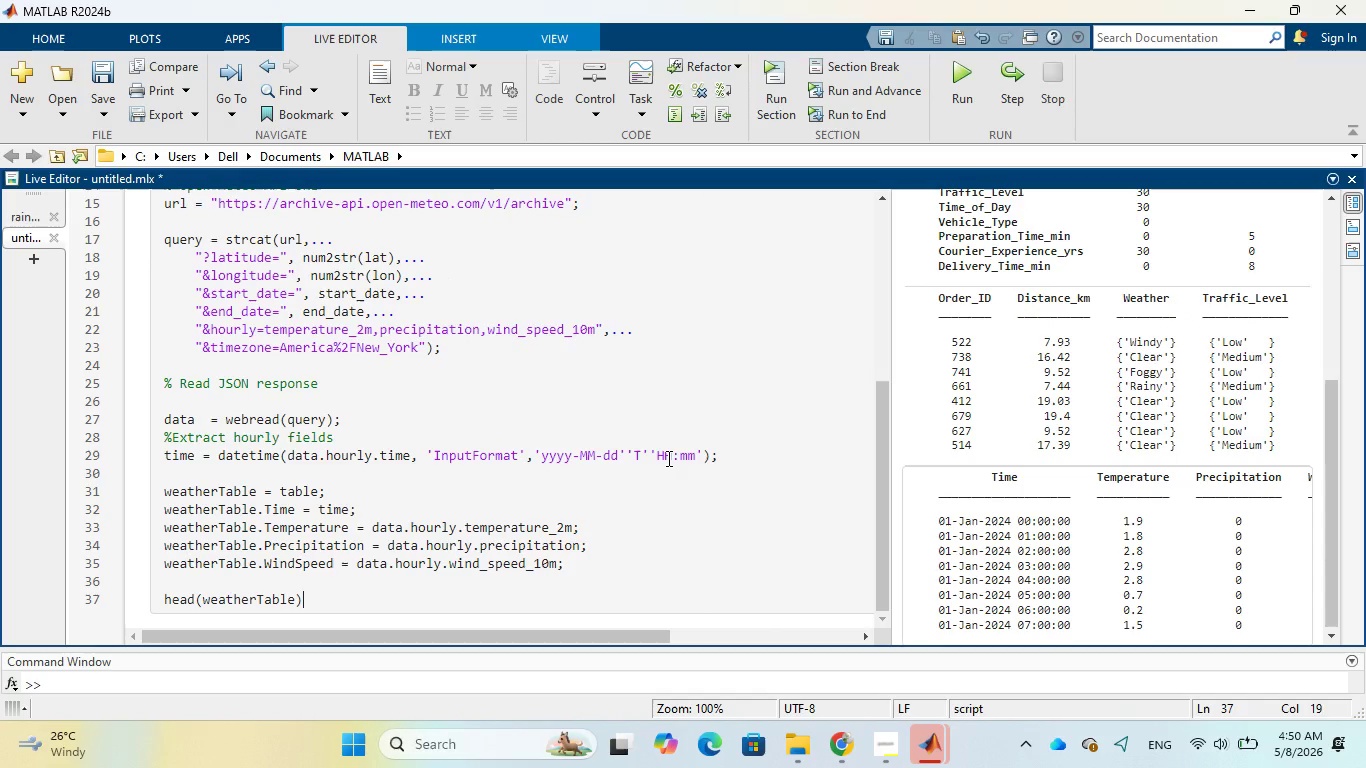 
key(Enter)
 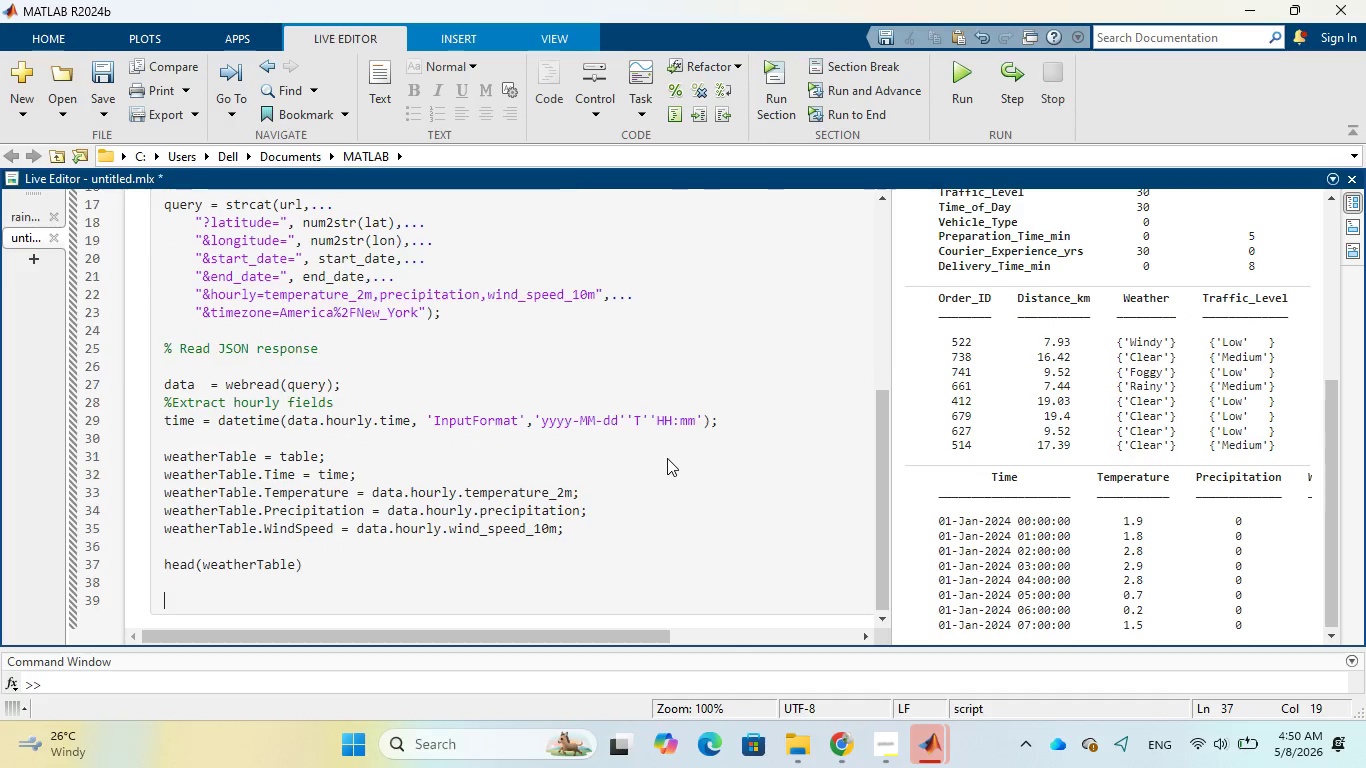 
key(Enter)
 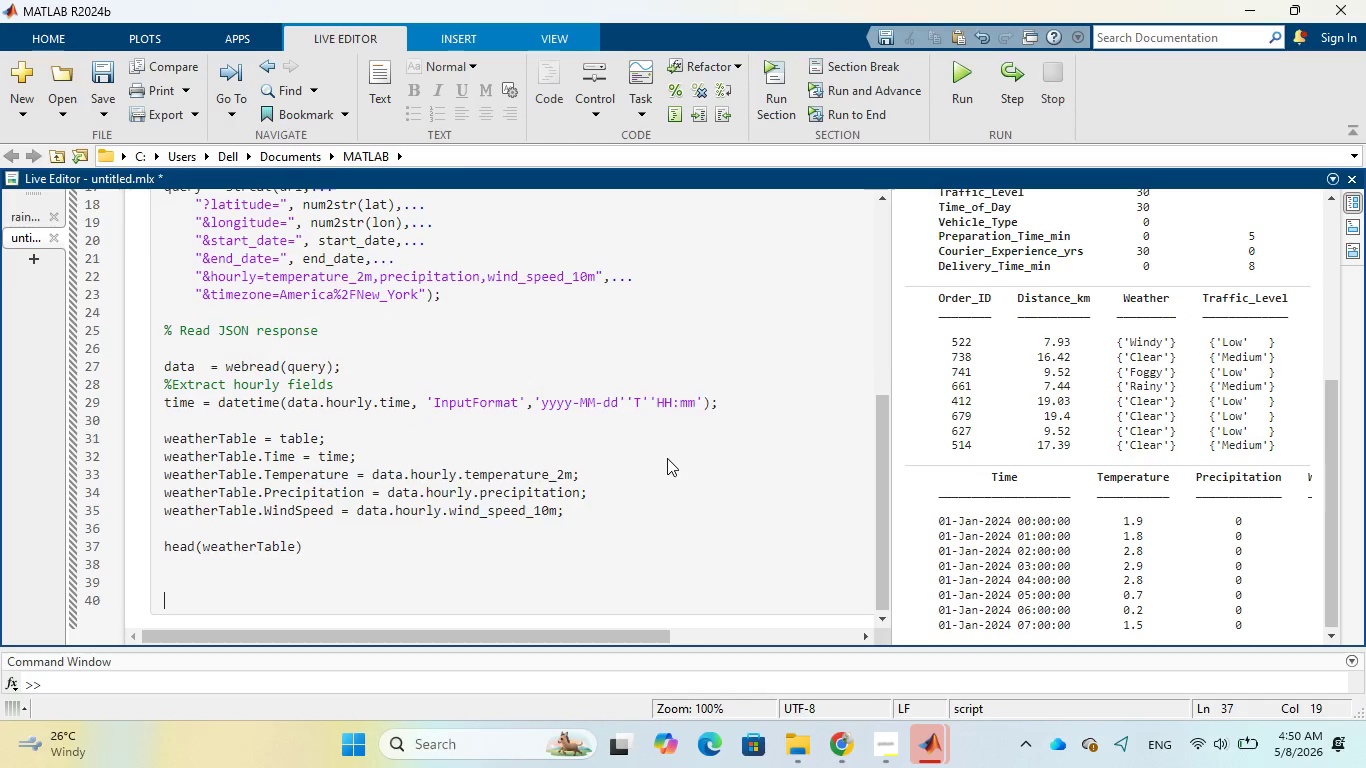 
key(Enter)
 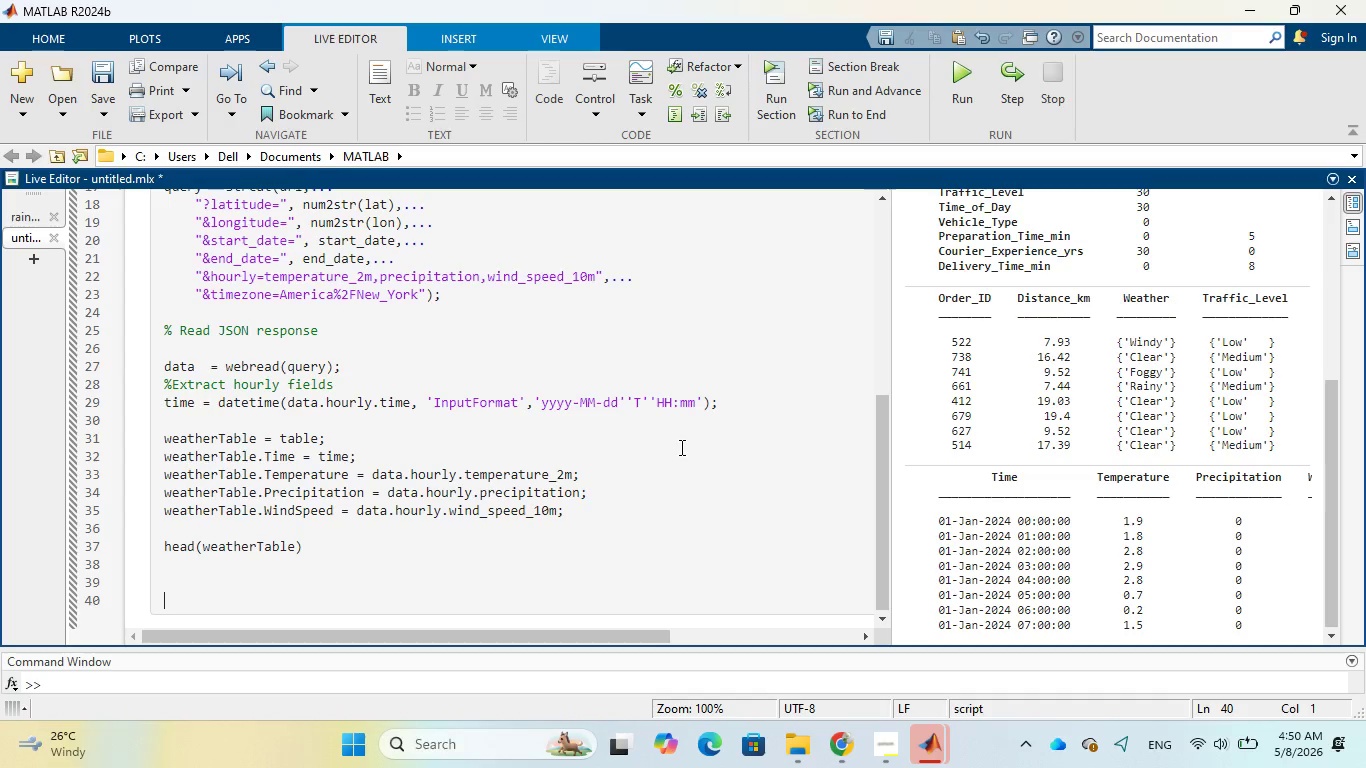 
wait(12.33)
 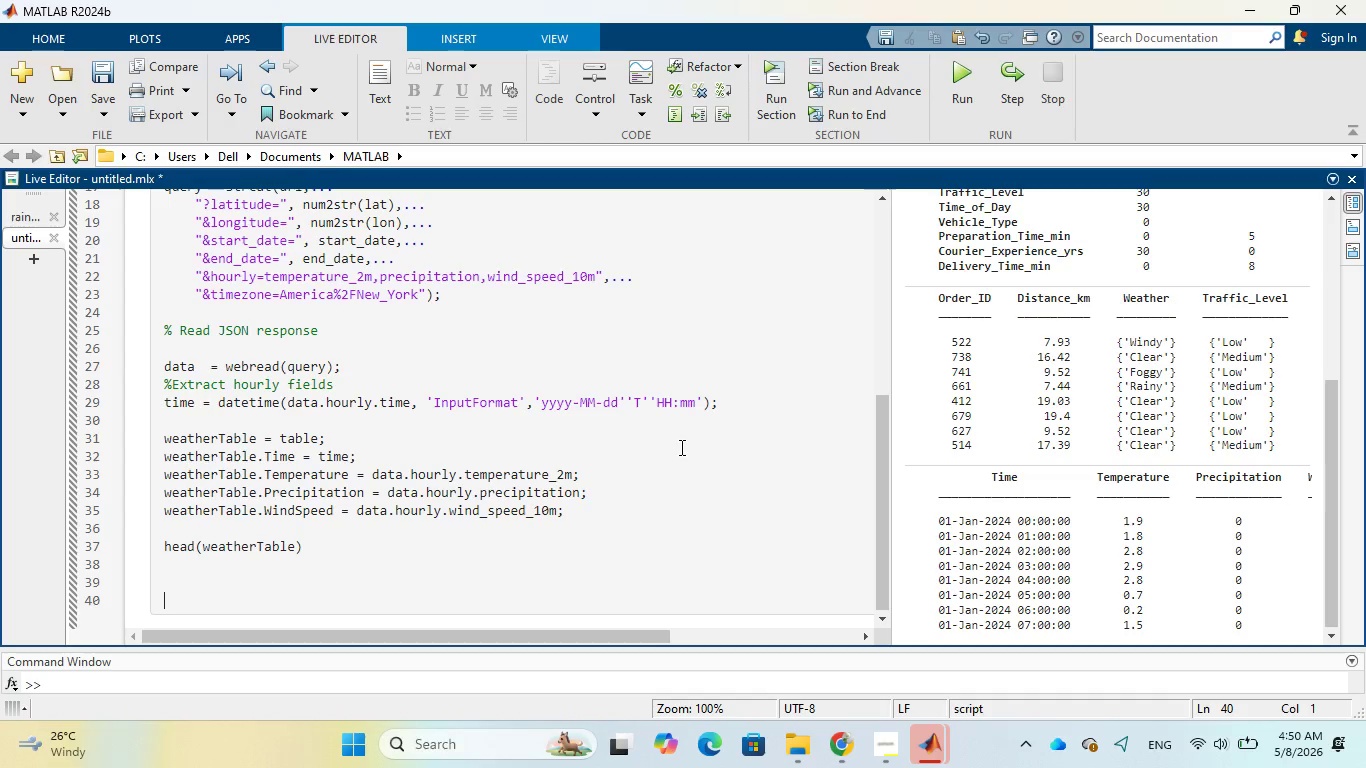 
left_click([178, 579])
 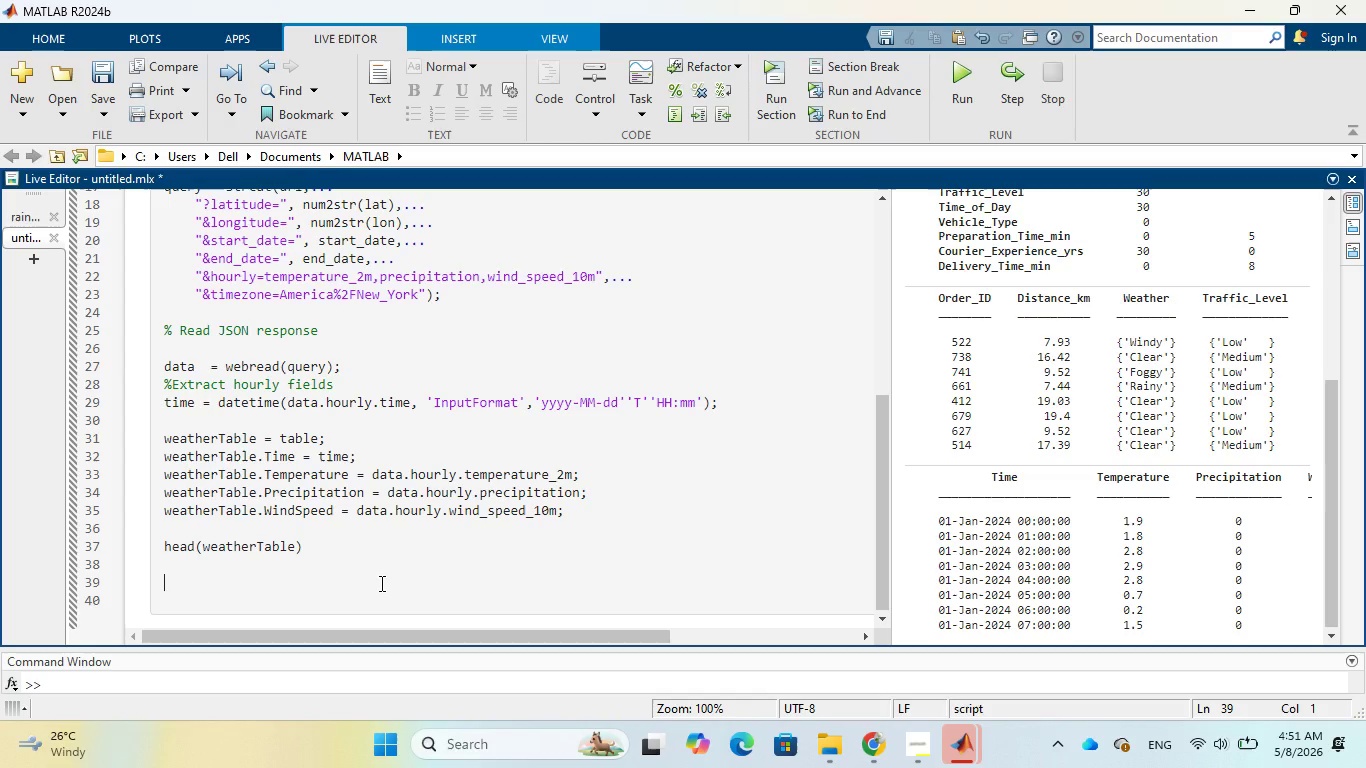 
wait(7.38)
 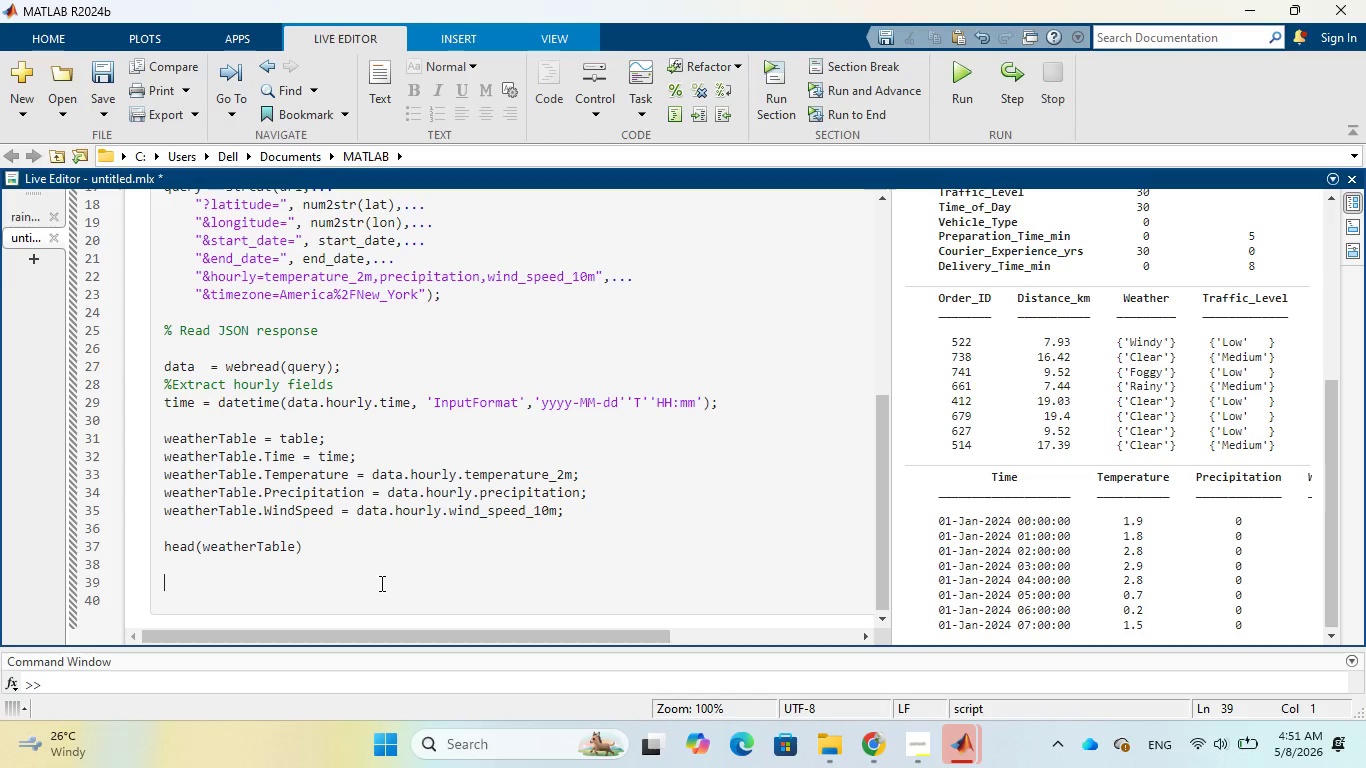 
key(Shift+5)
 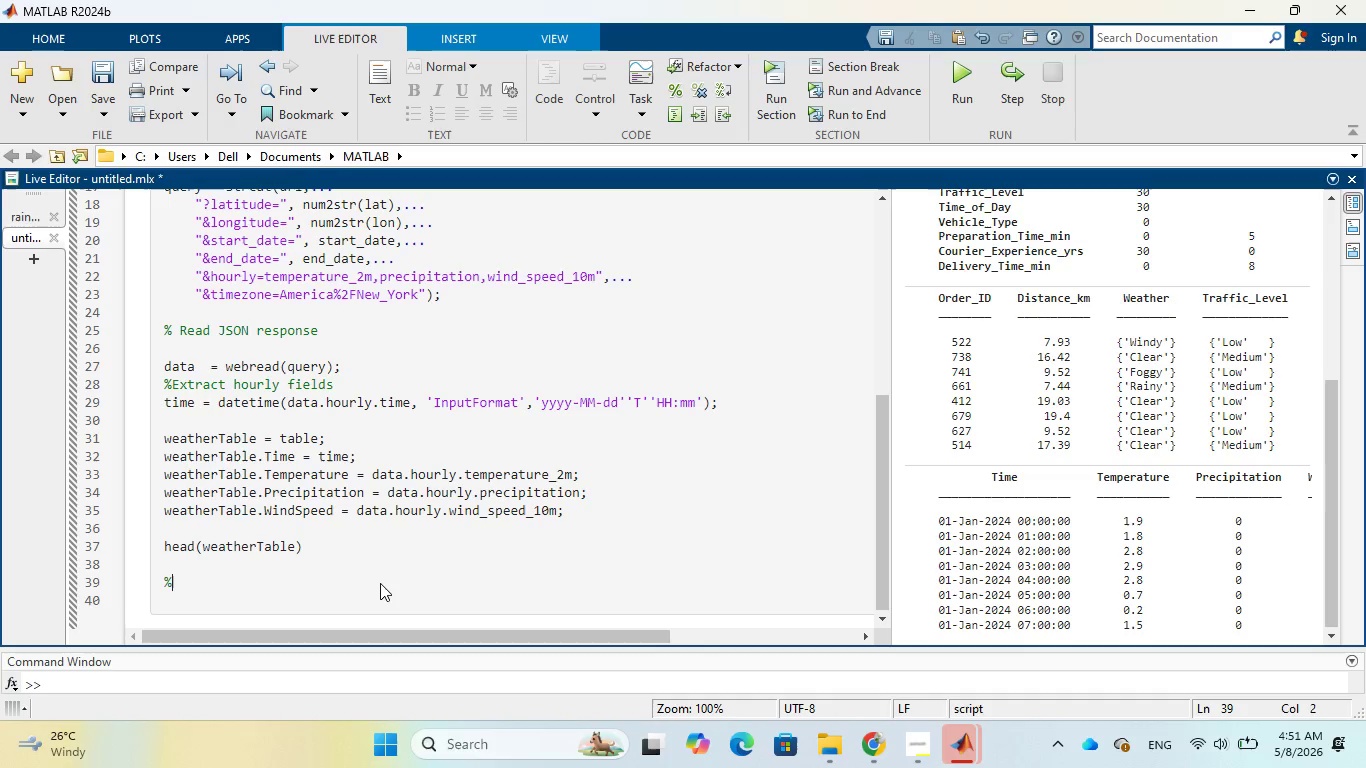 
wait(5.28)
 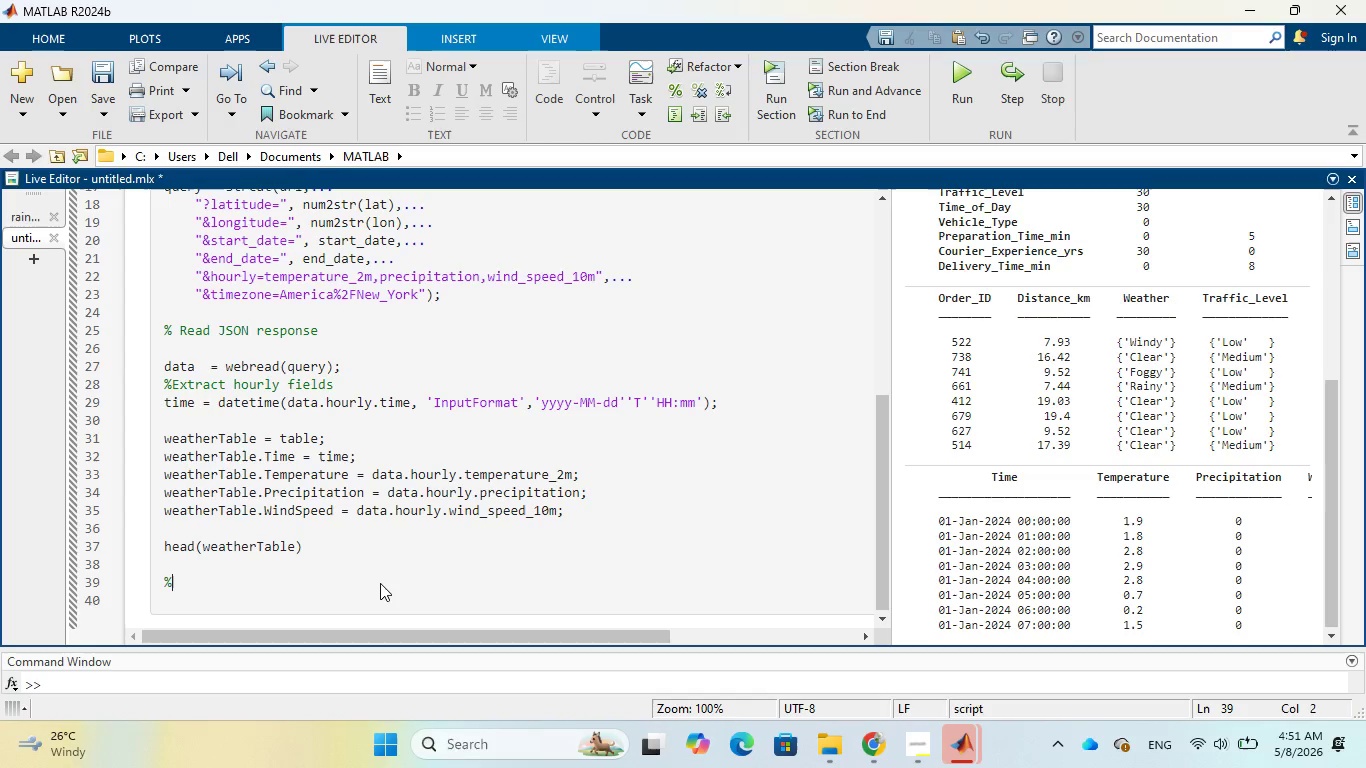 
type(create)
 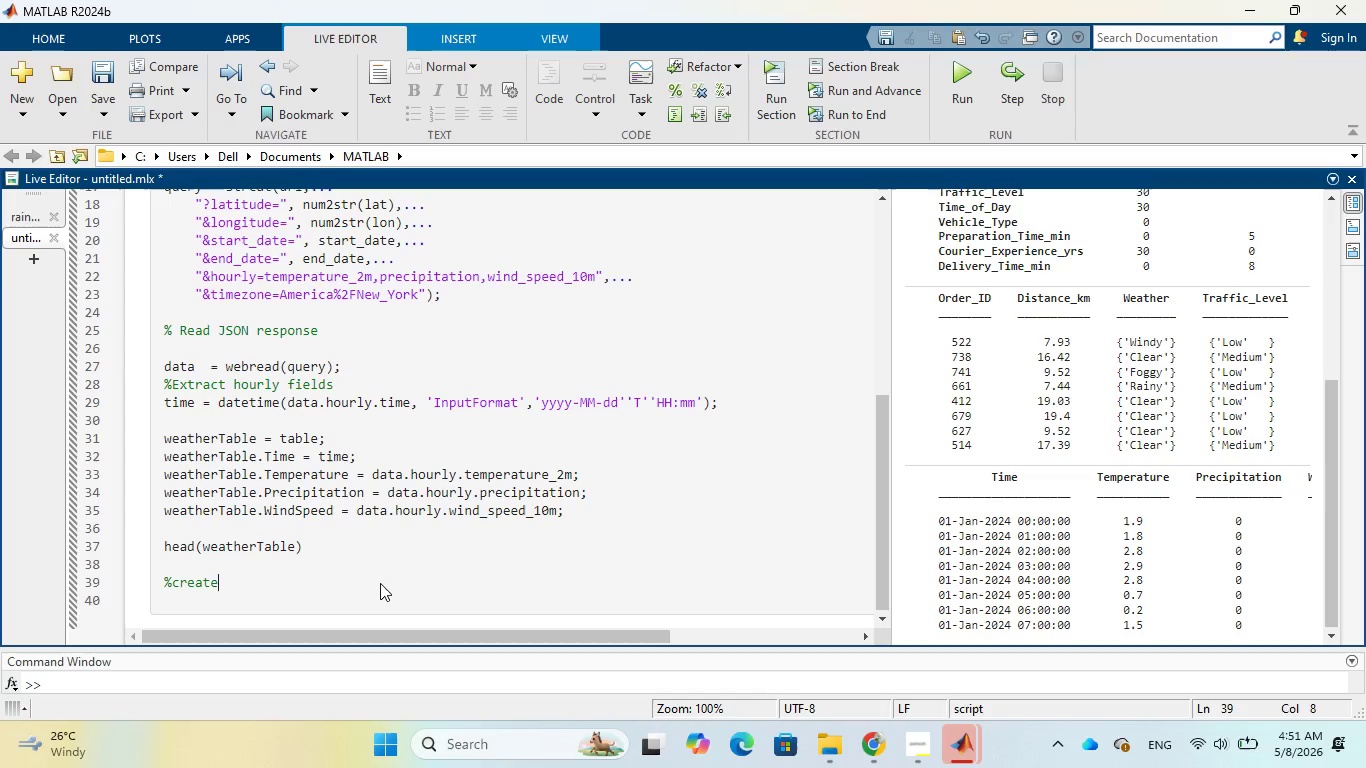 
key(ArrowLeft)
 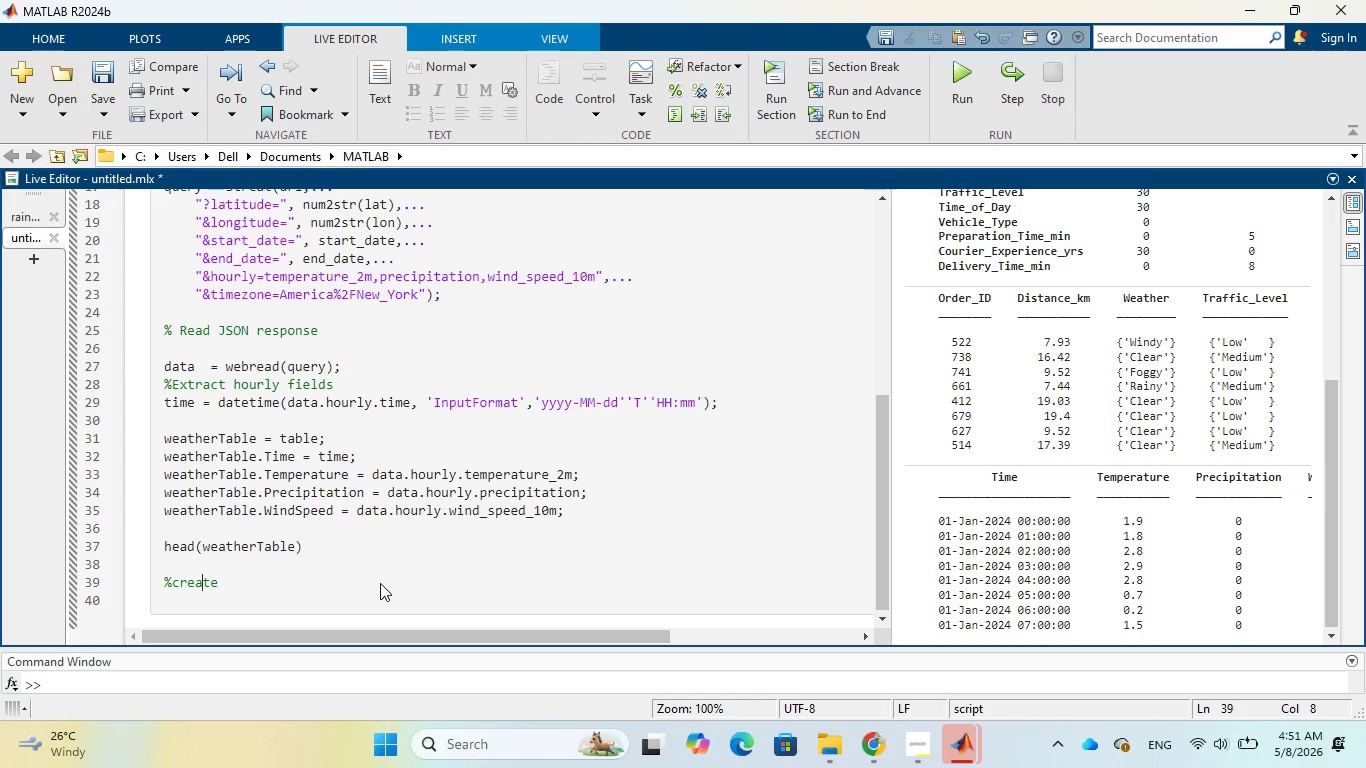 
key(ArrowLeft)
 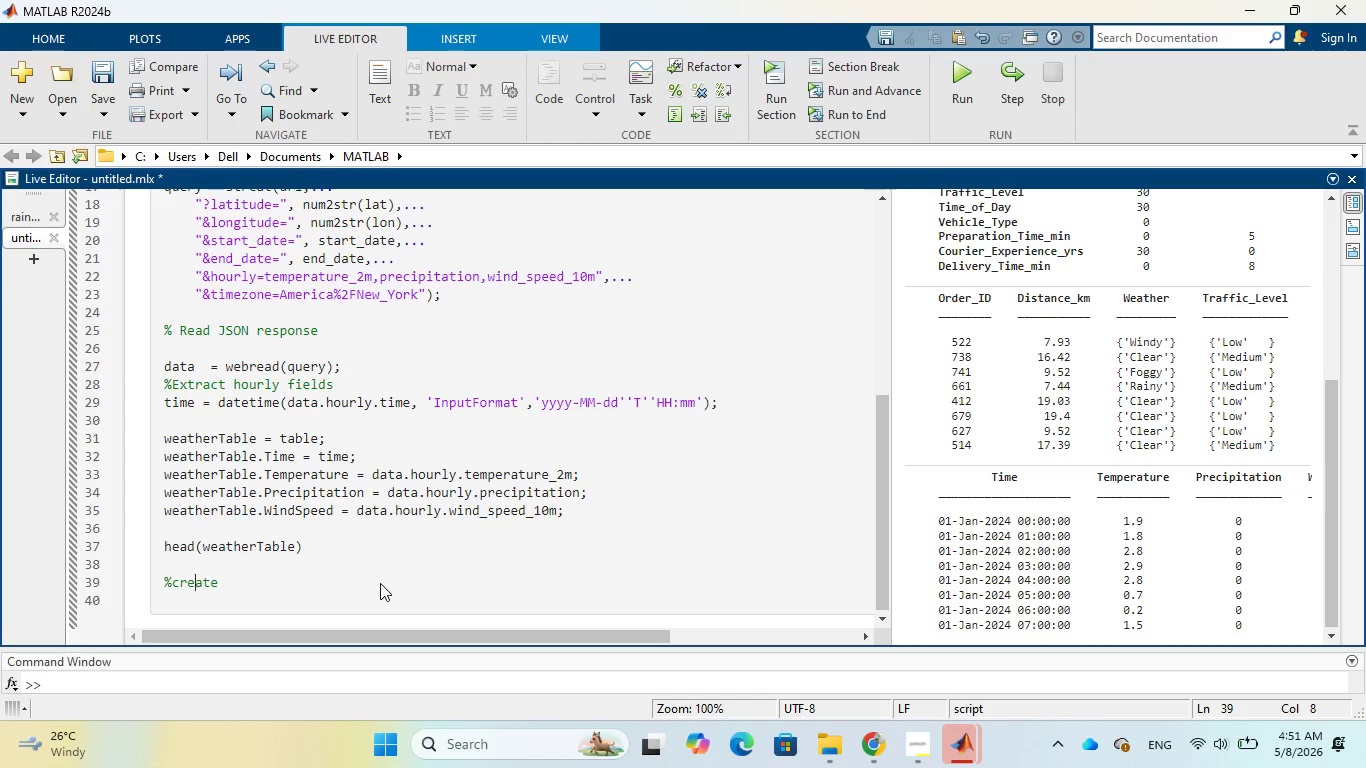 
key(ArrowLeft)
 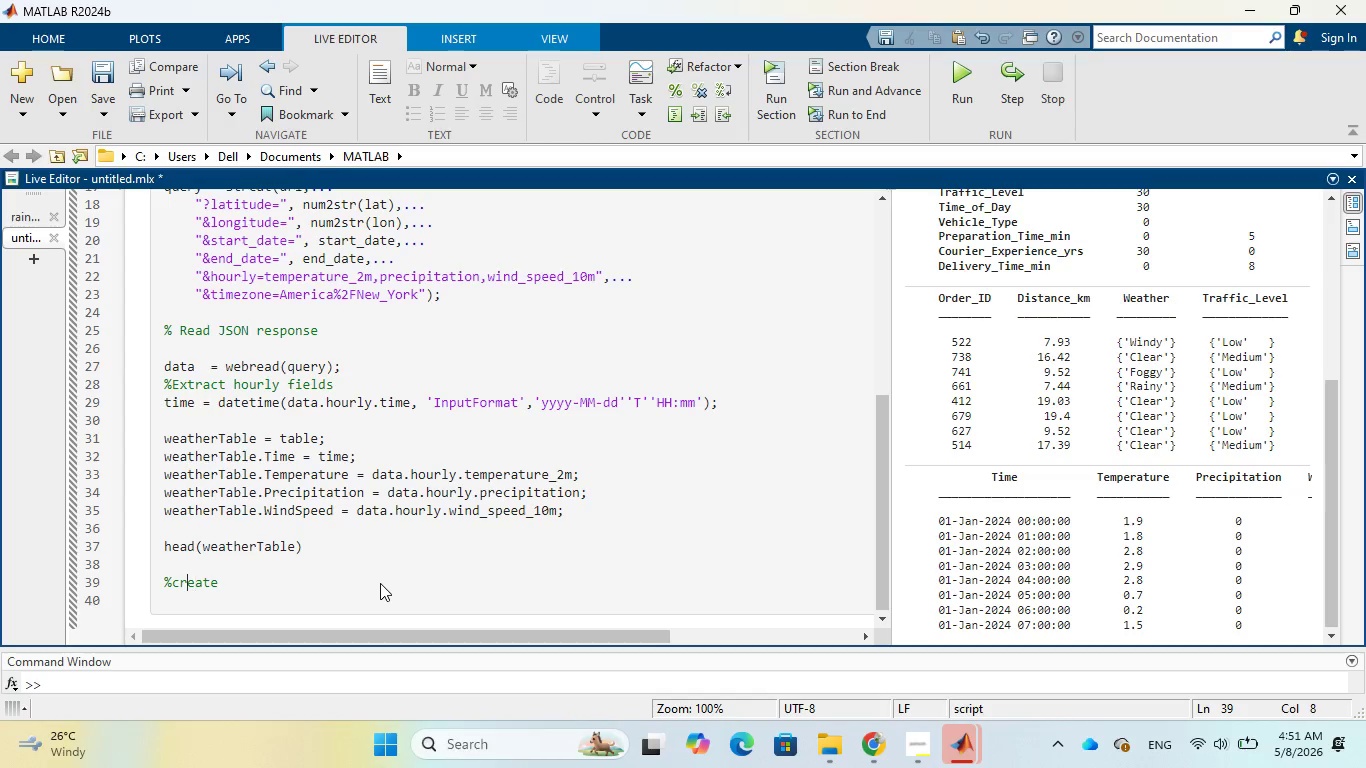 
key(ArrowLeft)
 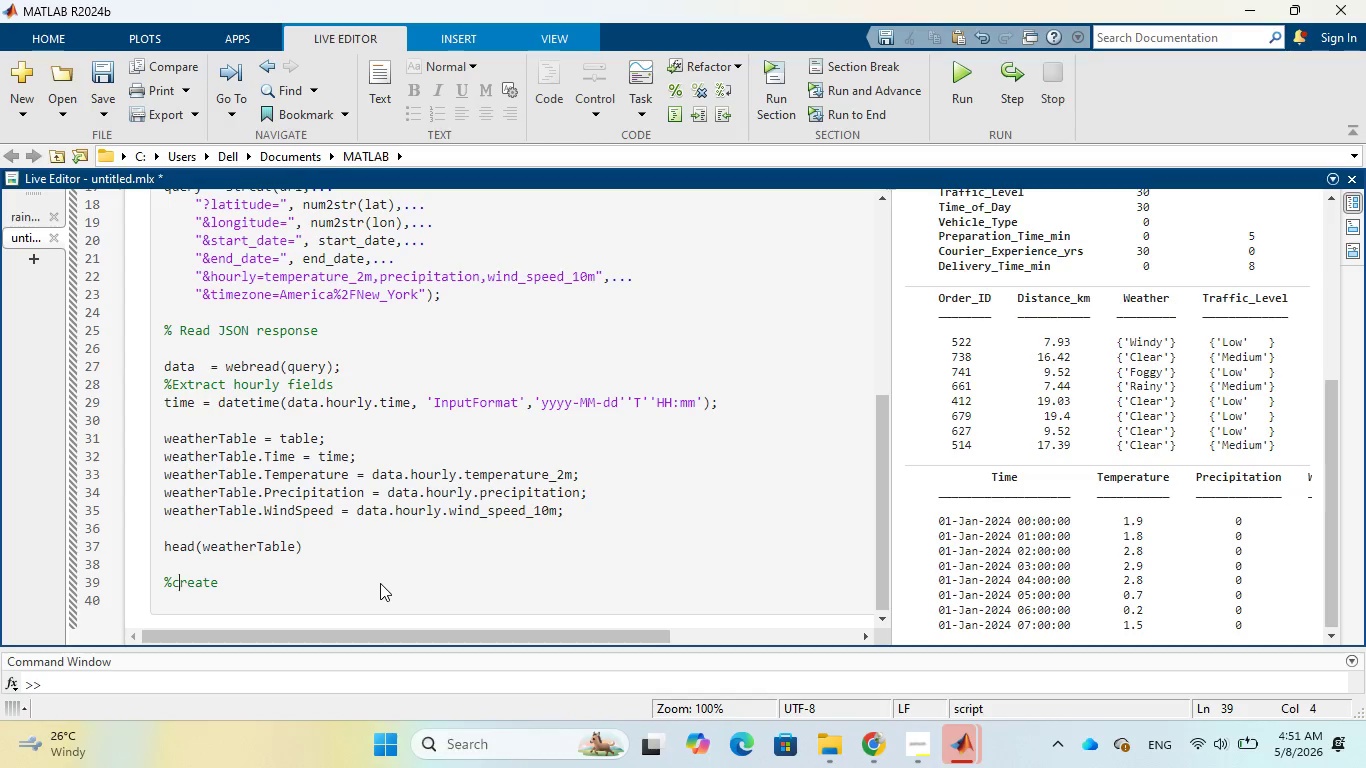 
key(ArrowLeft)
 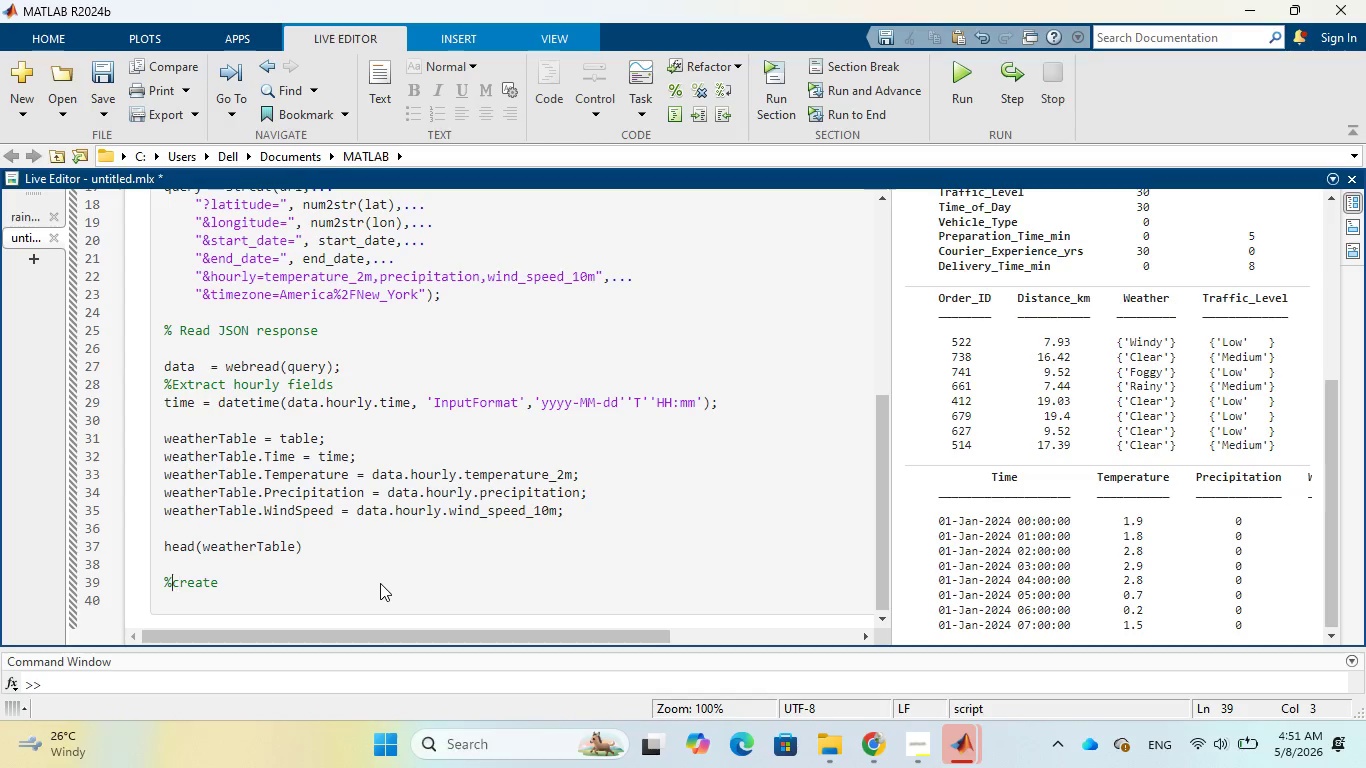 
key(ArrowLeft)
 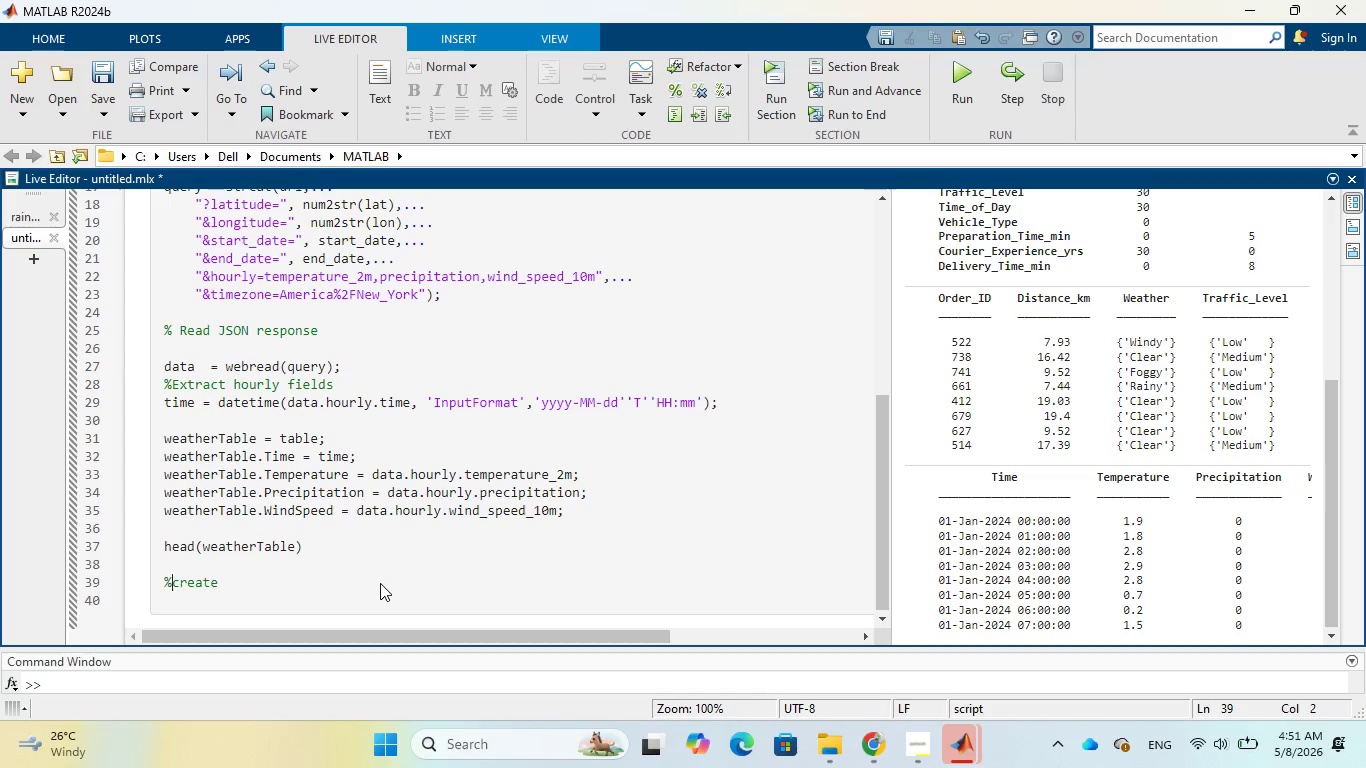 
key(Space)
 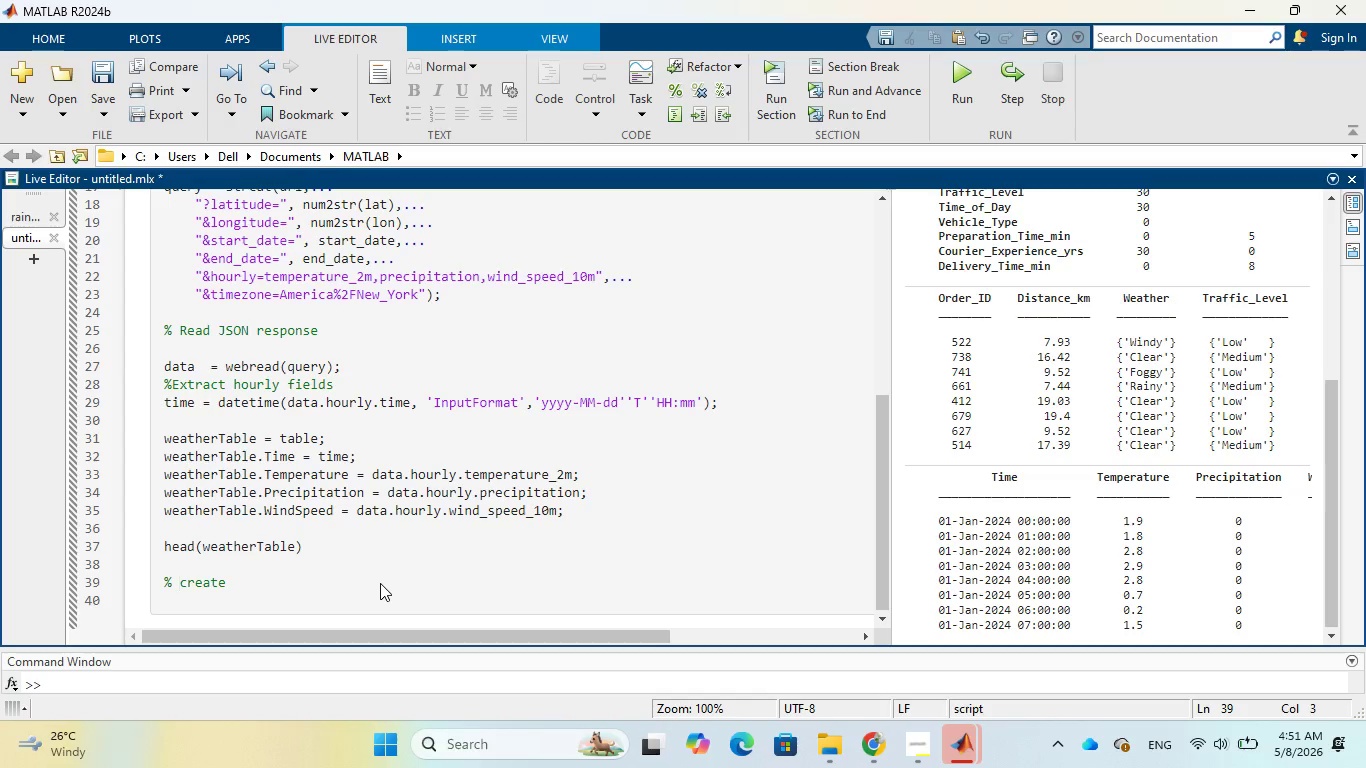 
key(ArrowRight)
 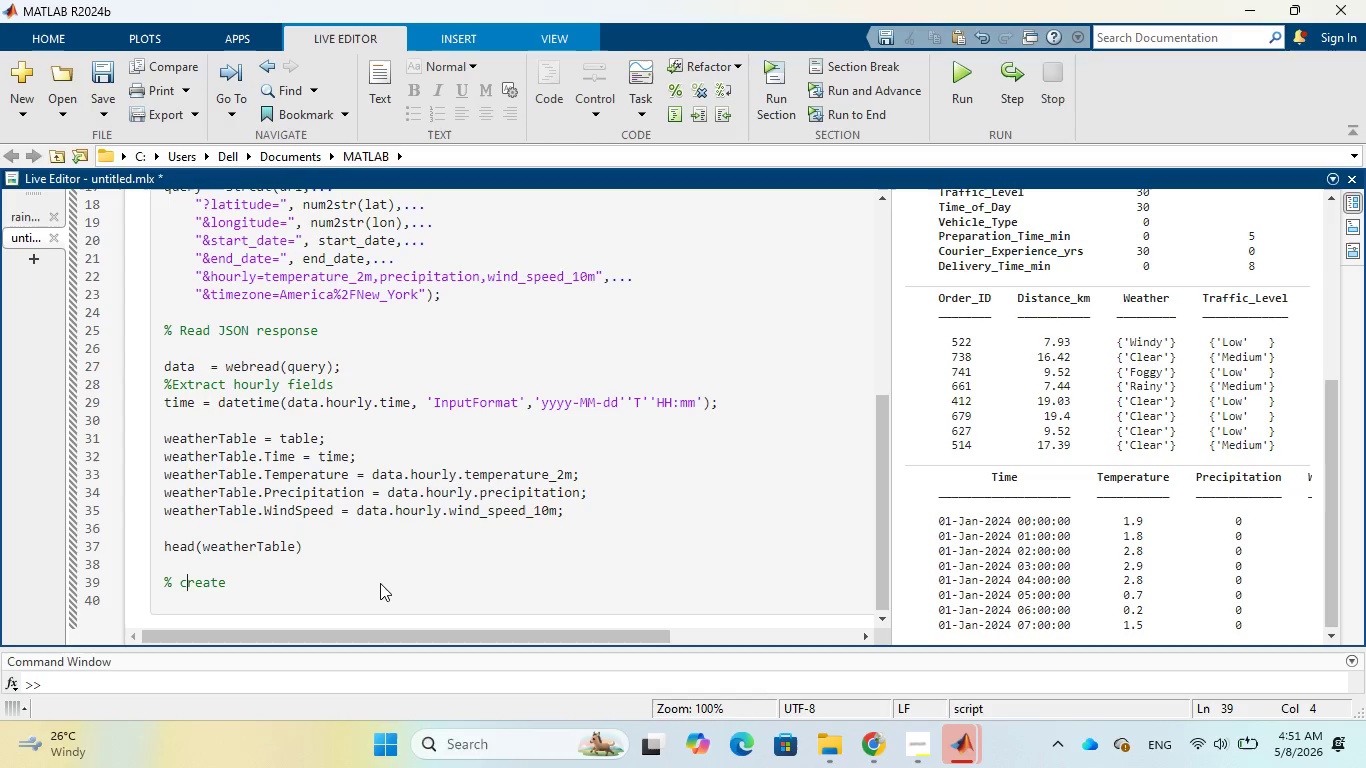 
key(ArrowRight)
 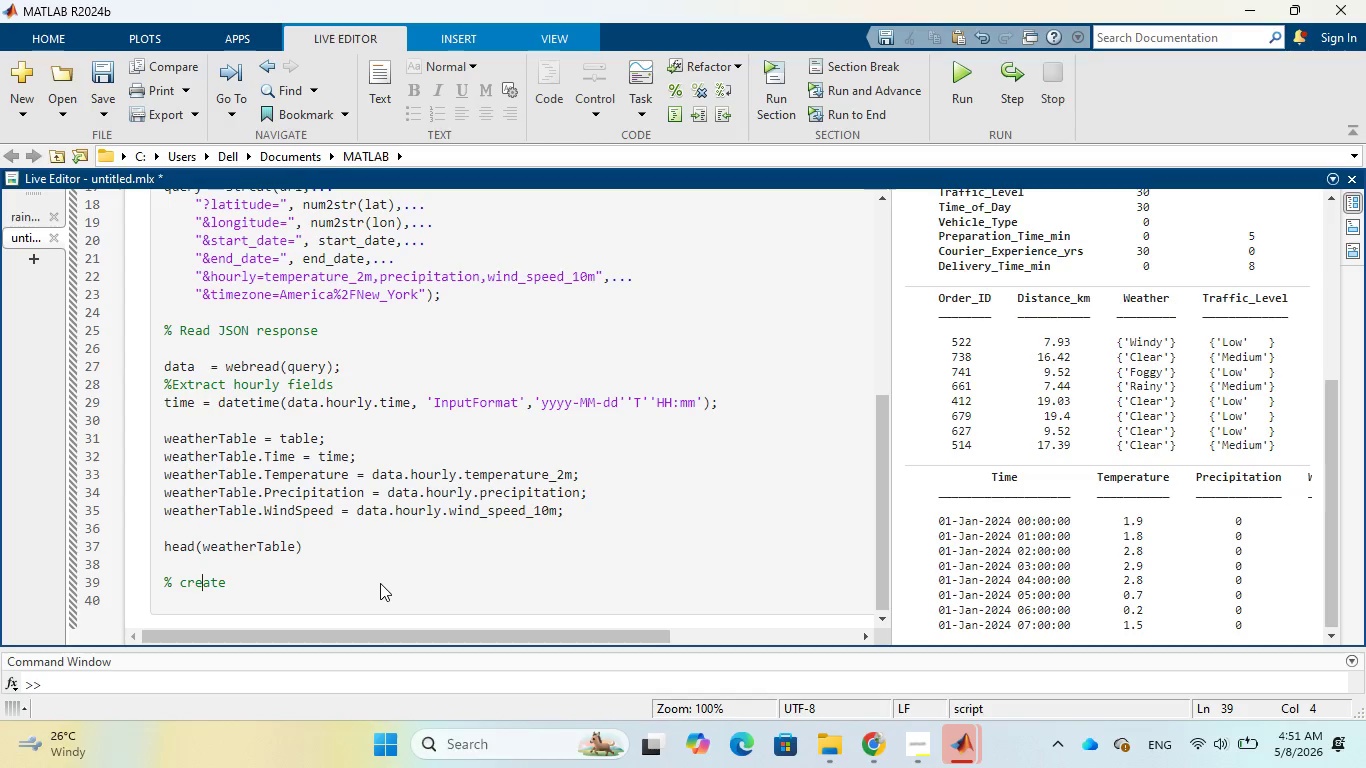 
key(ArrowRight)
 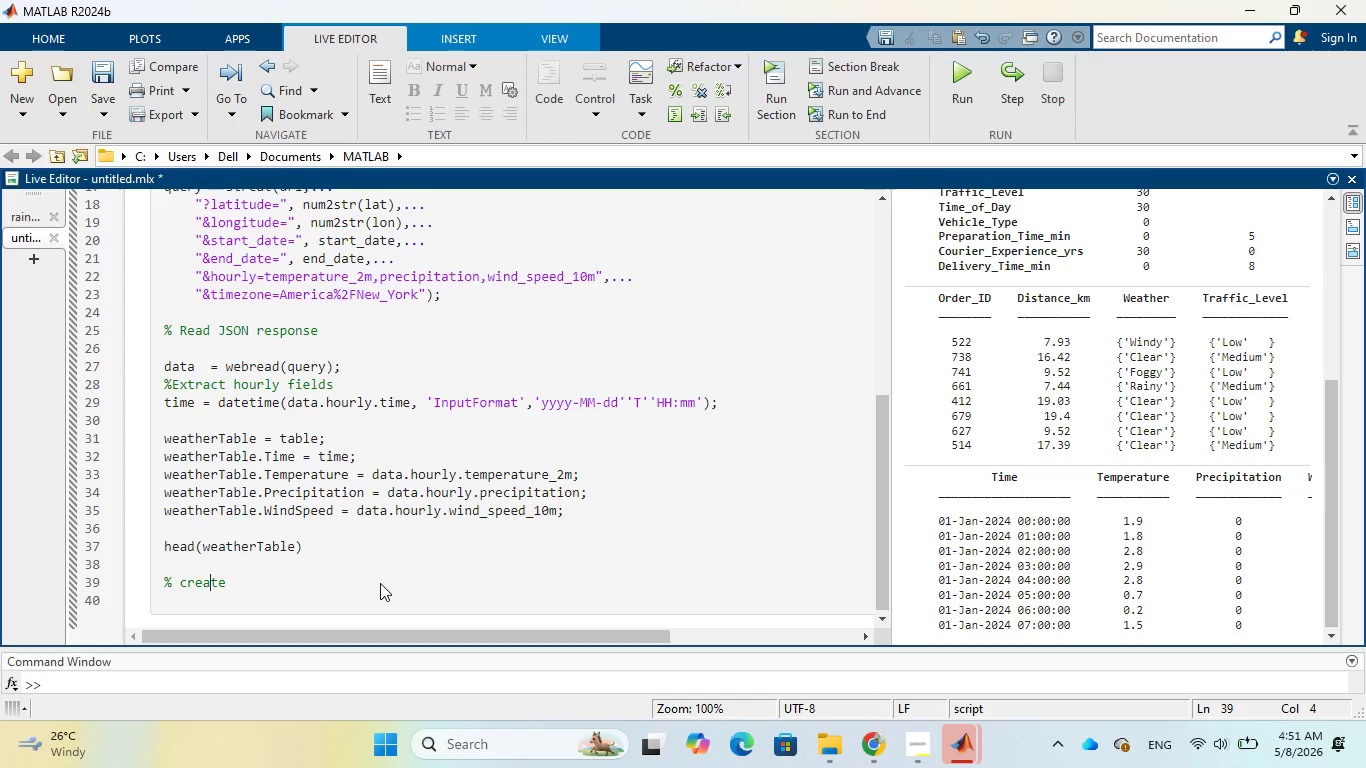 
key(ArrowRight)
 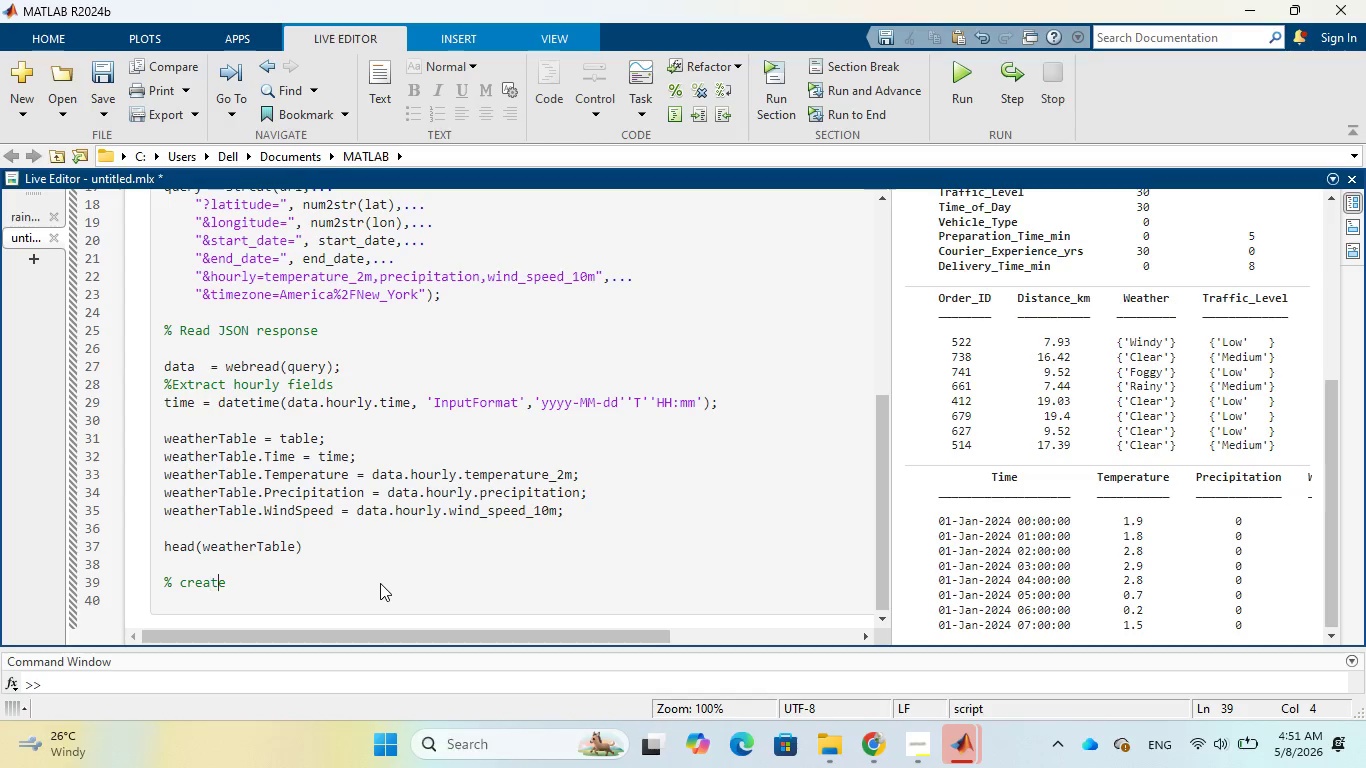 
key(ArrowRight)
 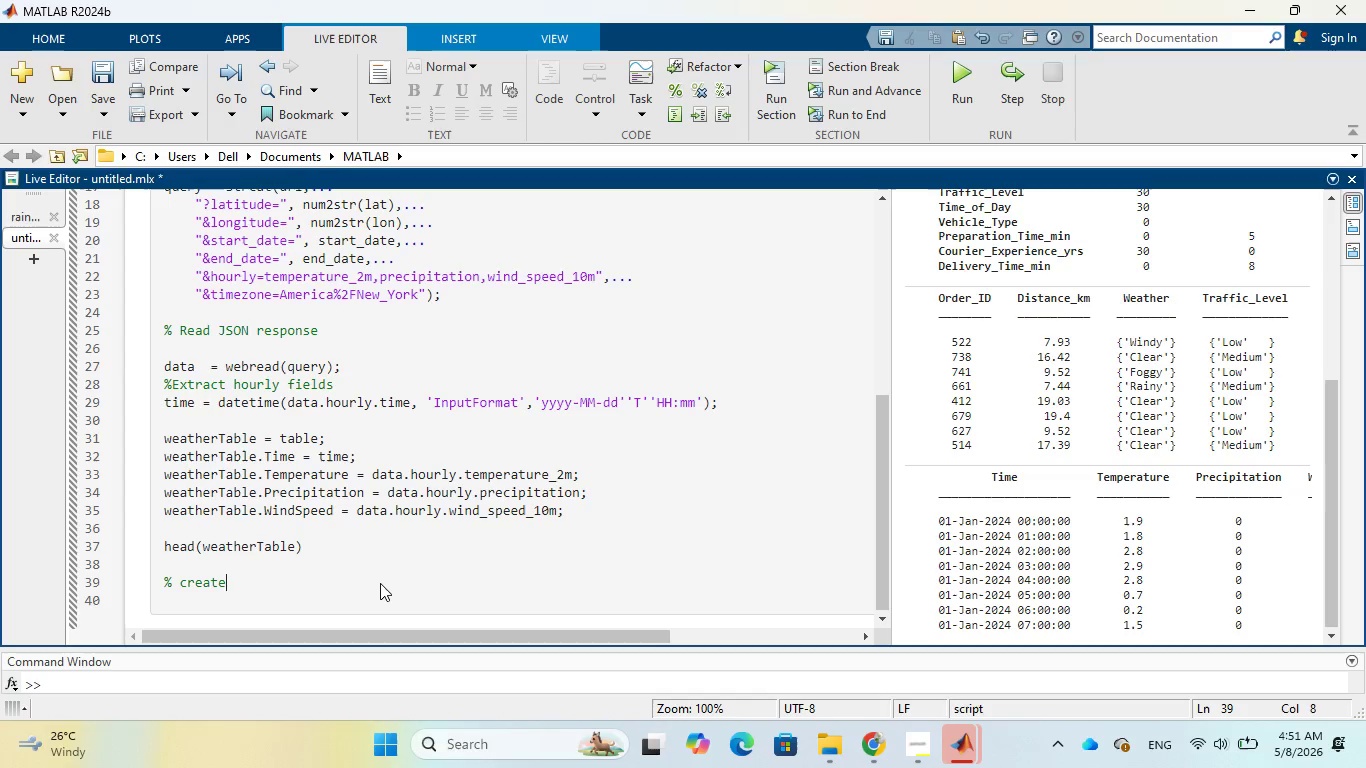 
key(ArrowRight)
 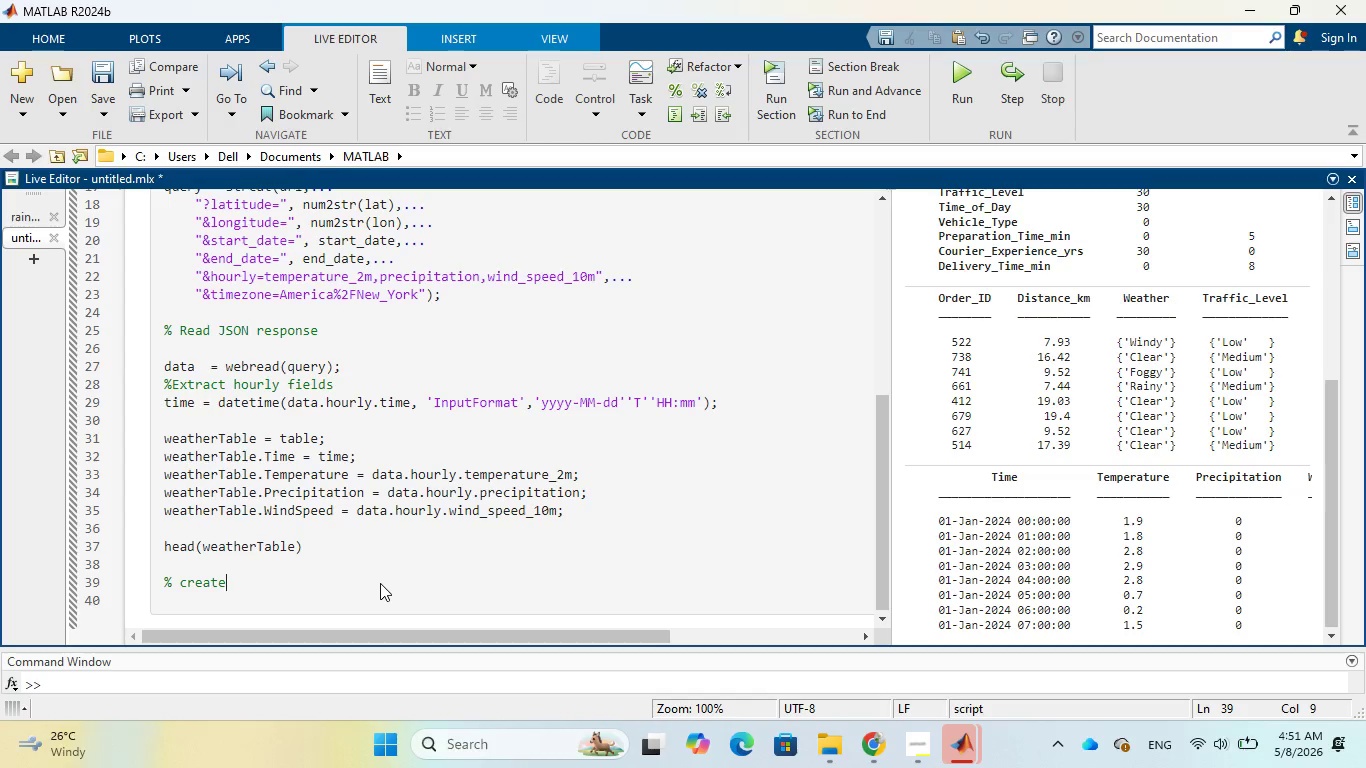 
type( micro-climate categories)
 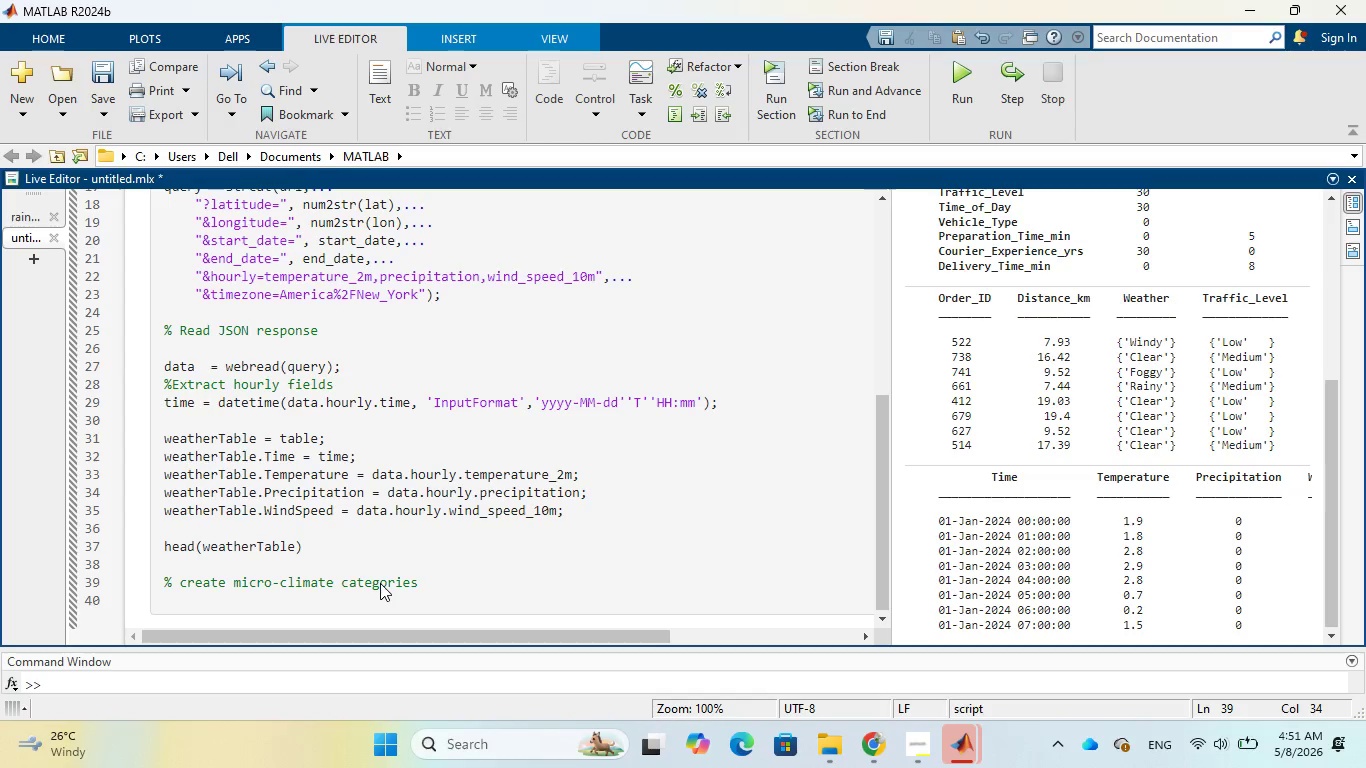 
wait(10.05)
 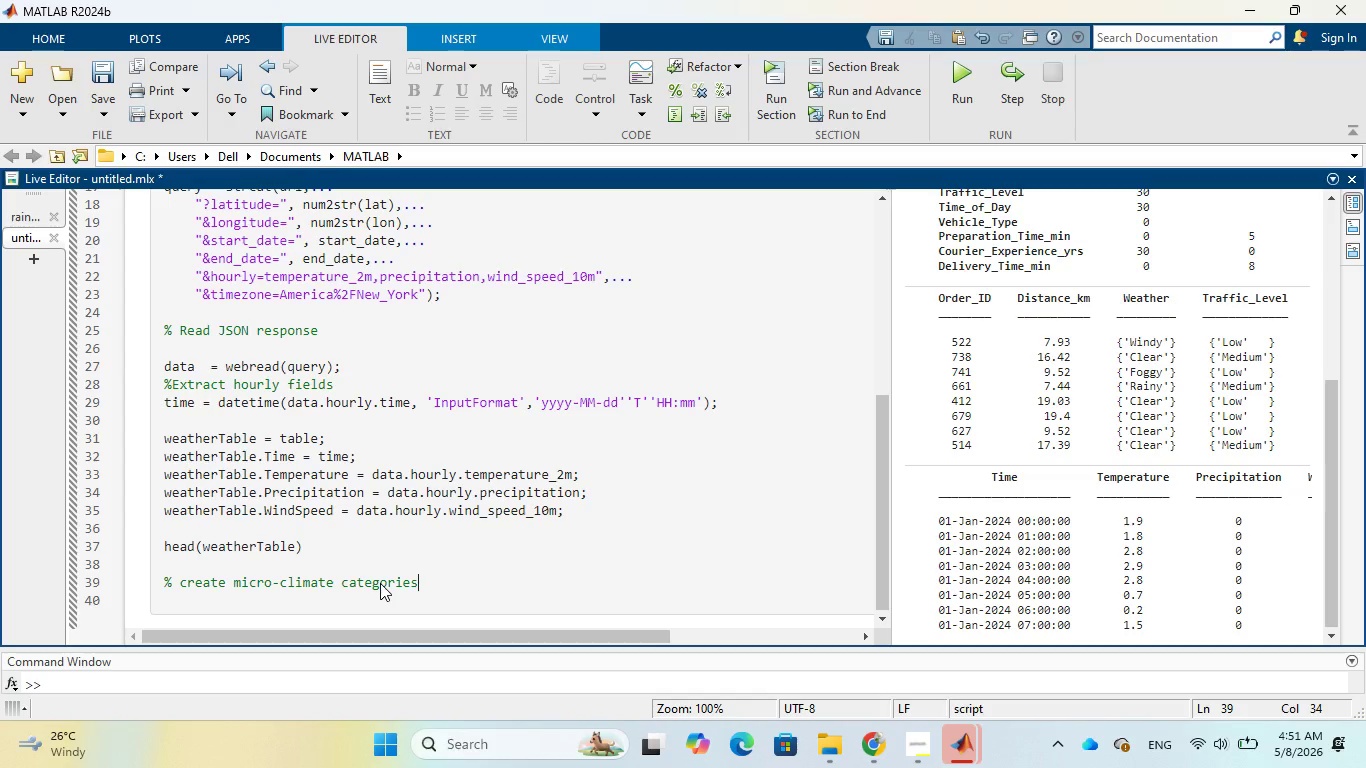 
type(())
 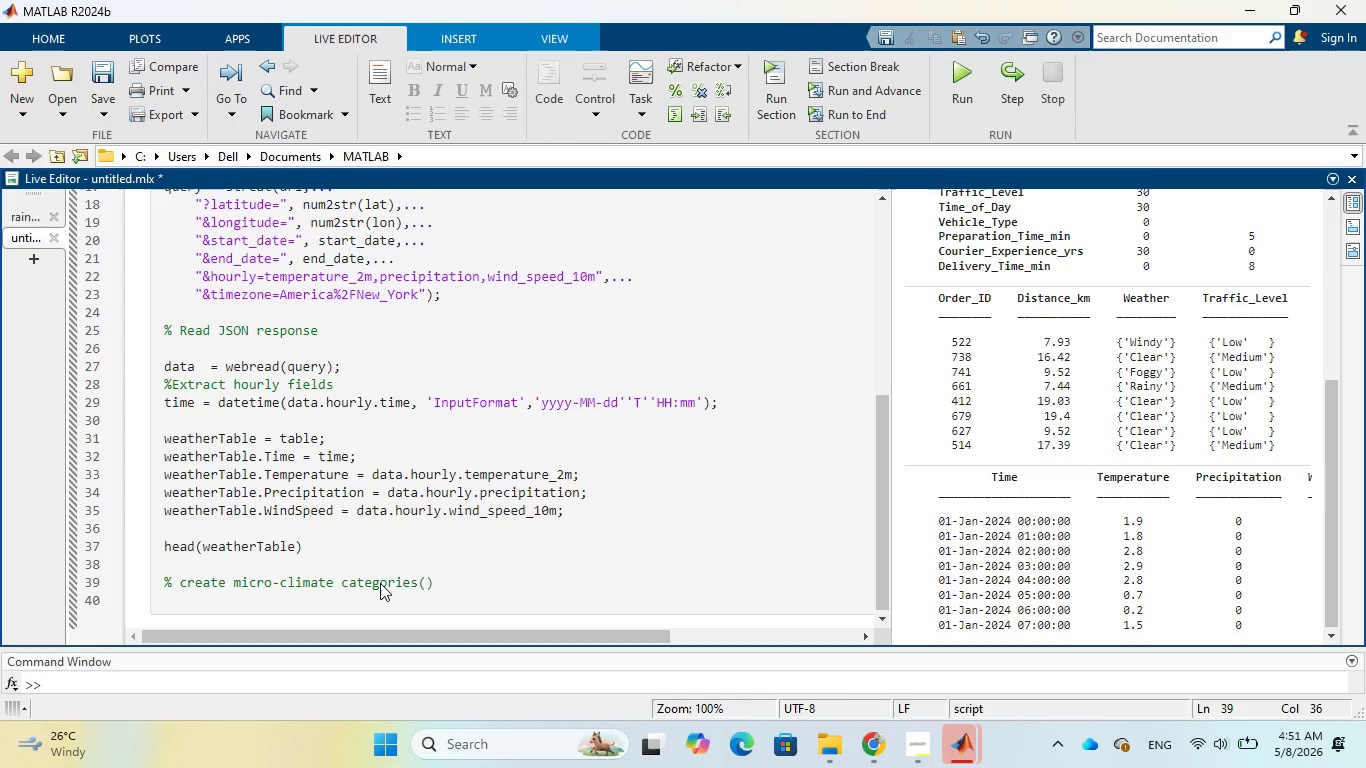 
key(ArrowLeft)
 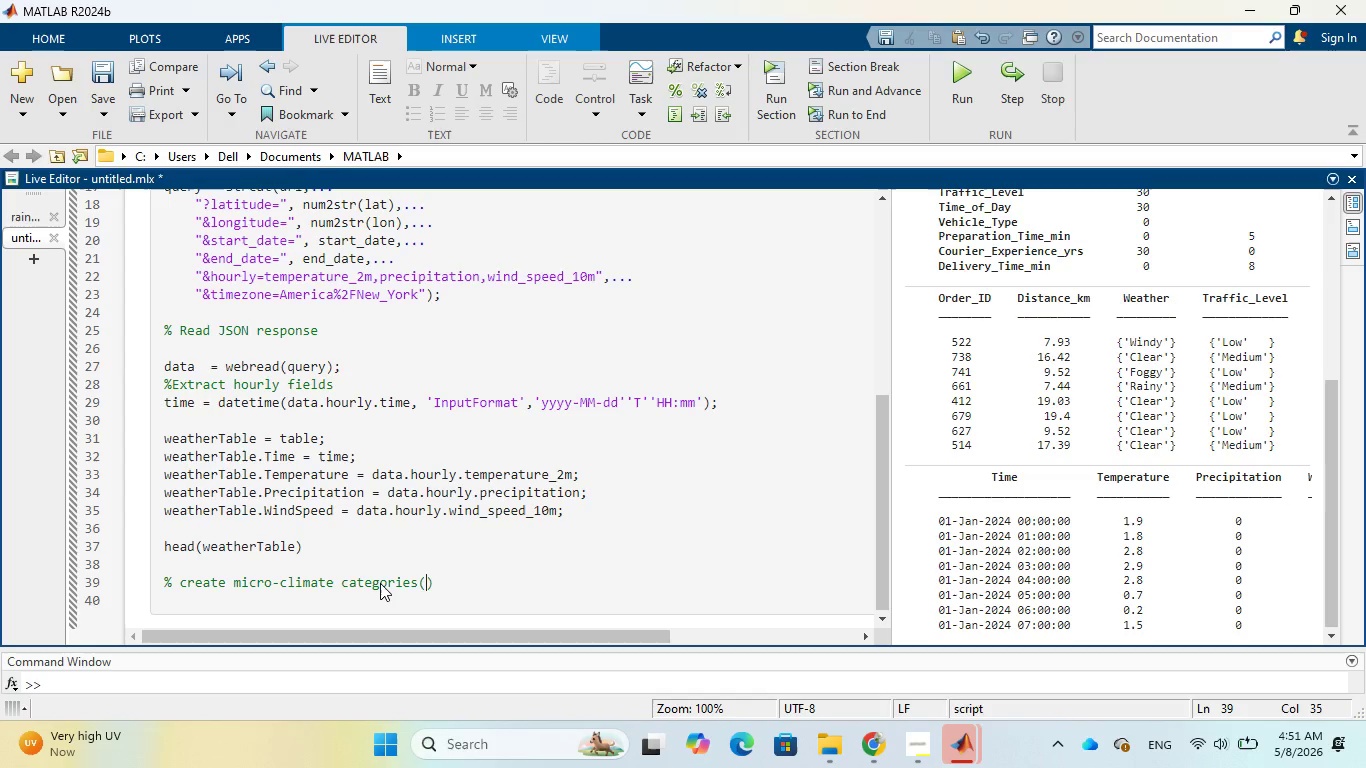 
type(Important)
key(Backspace)
type(t for An)
key(Backspace)
type(NOVA)
 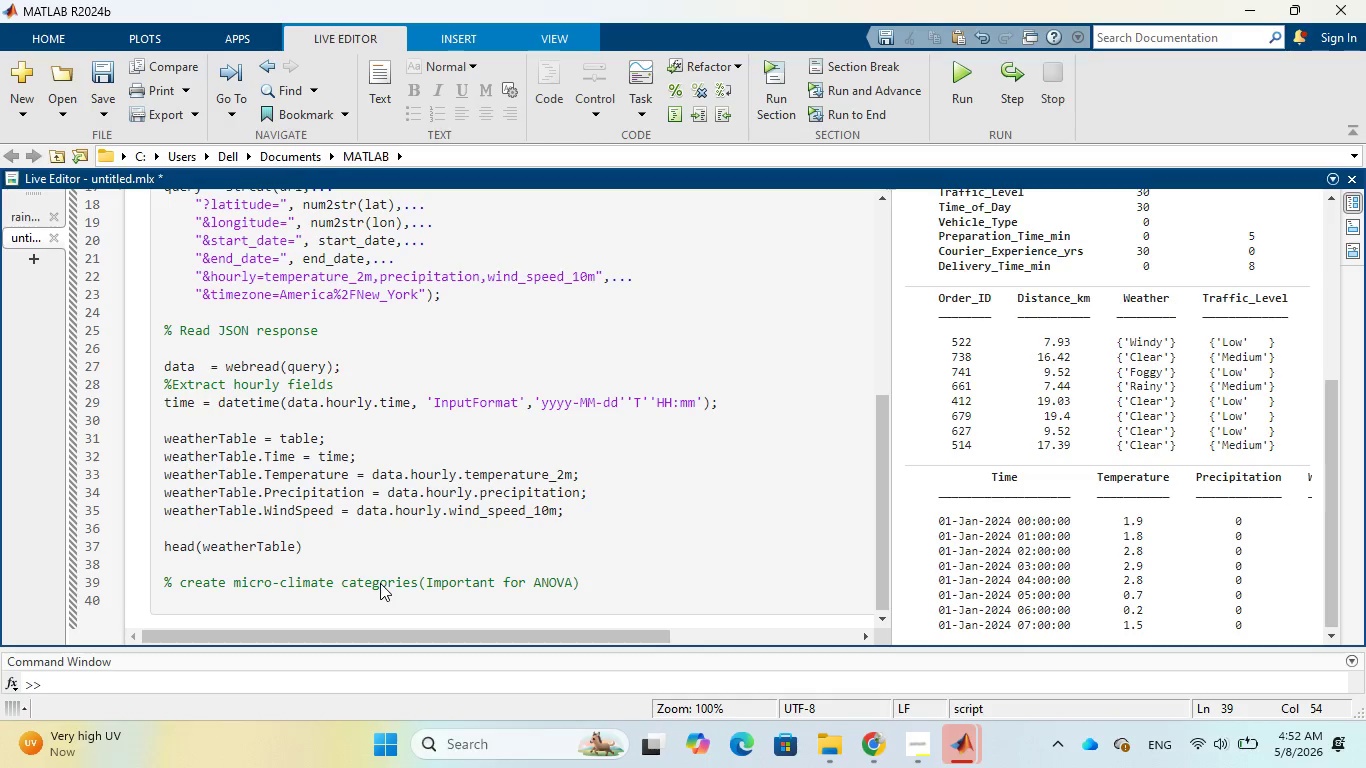 
key(ArrowRight)
 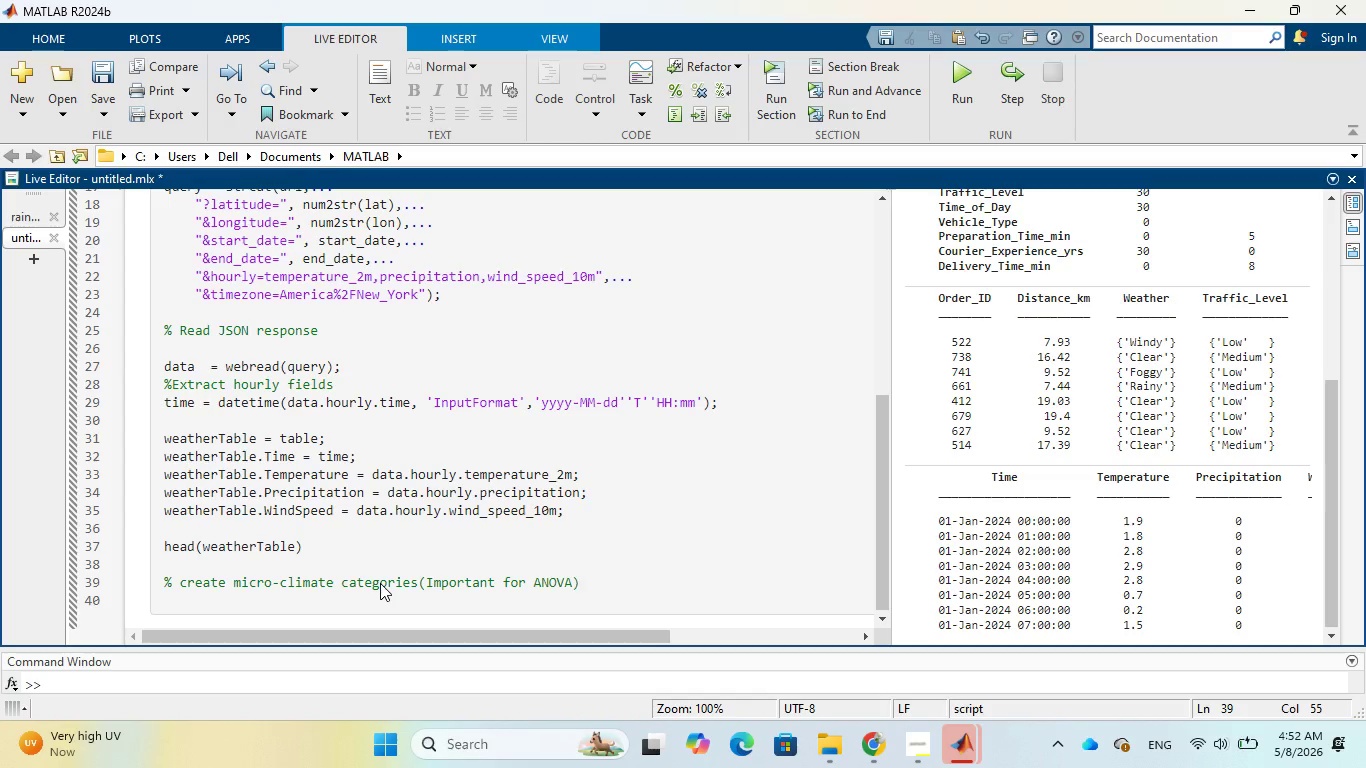 
key(Enter)
 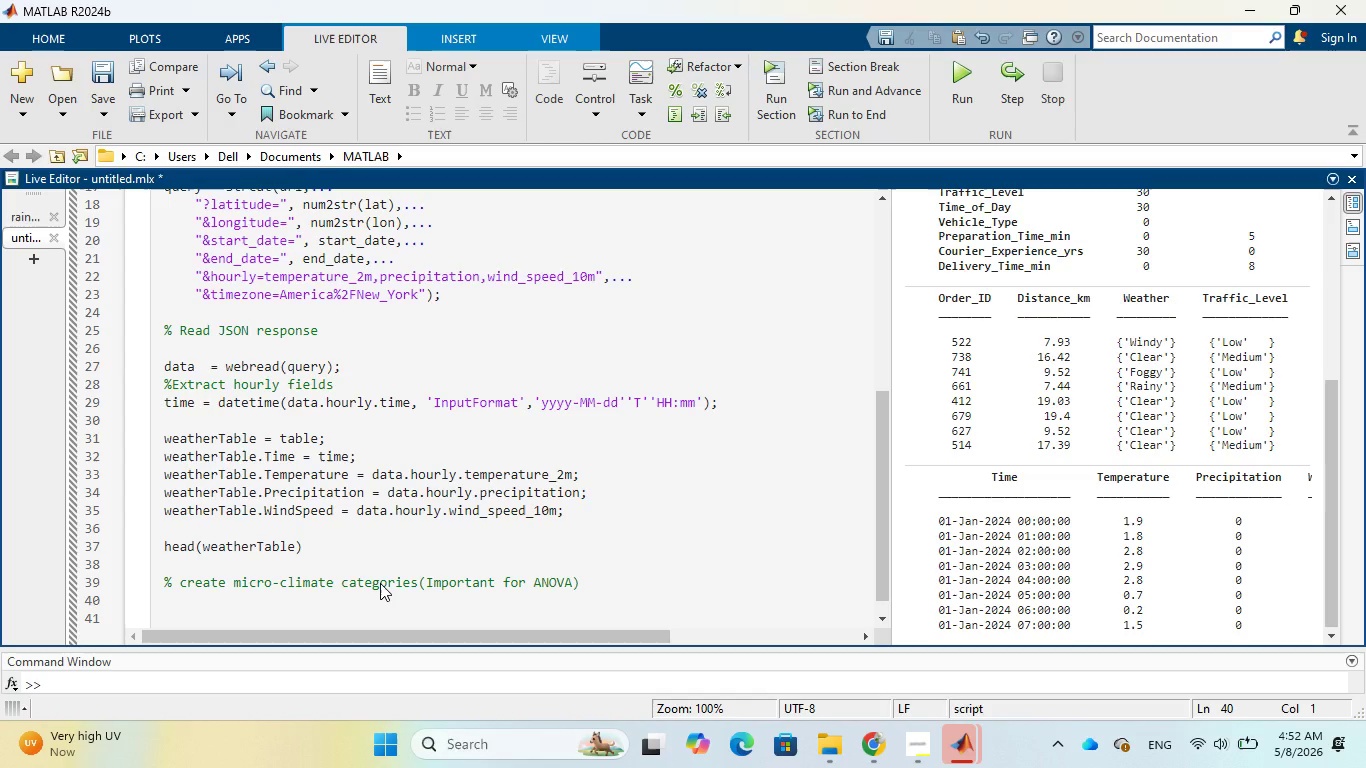 
wait(7.56)
 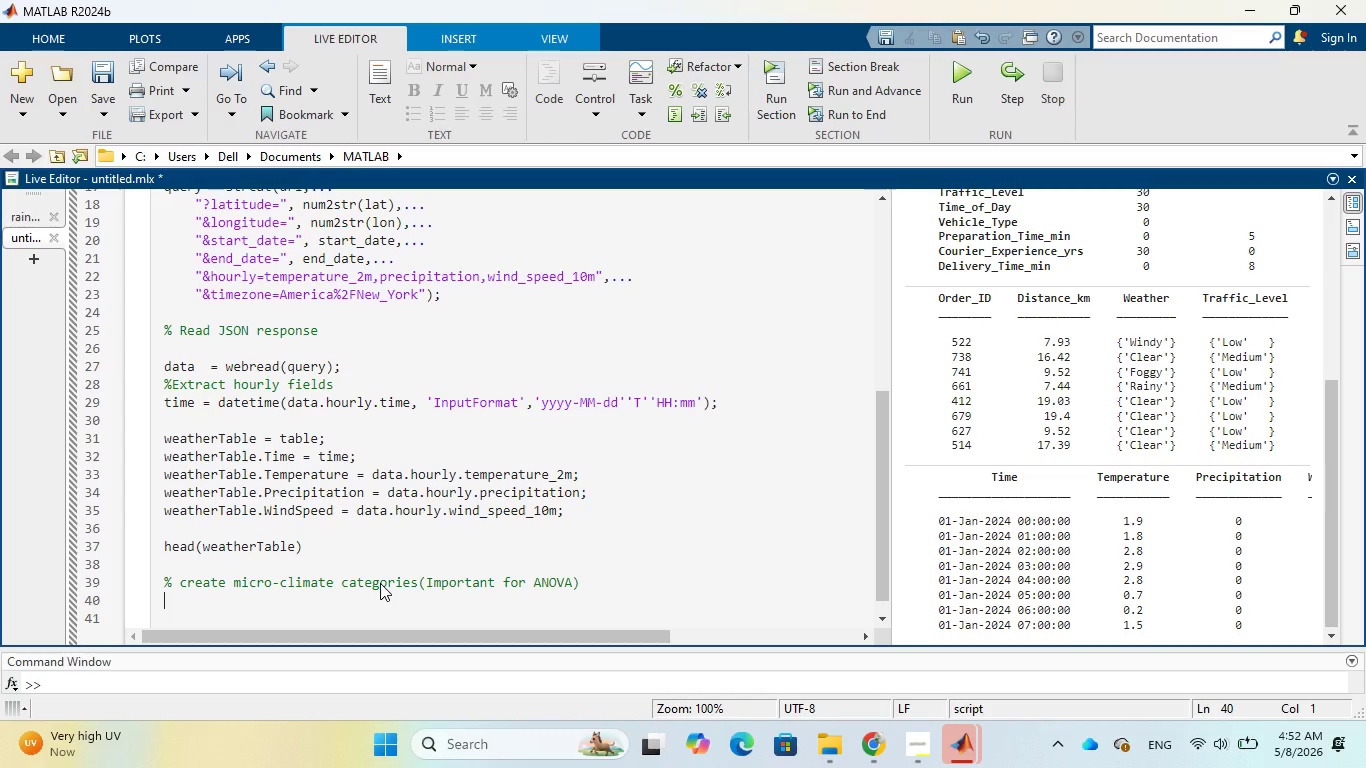 
type(% Rain category)
 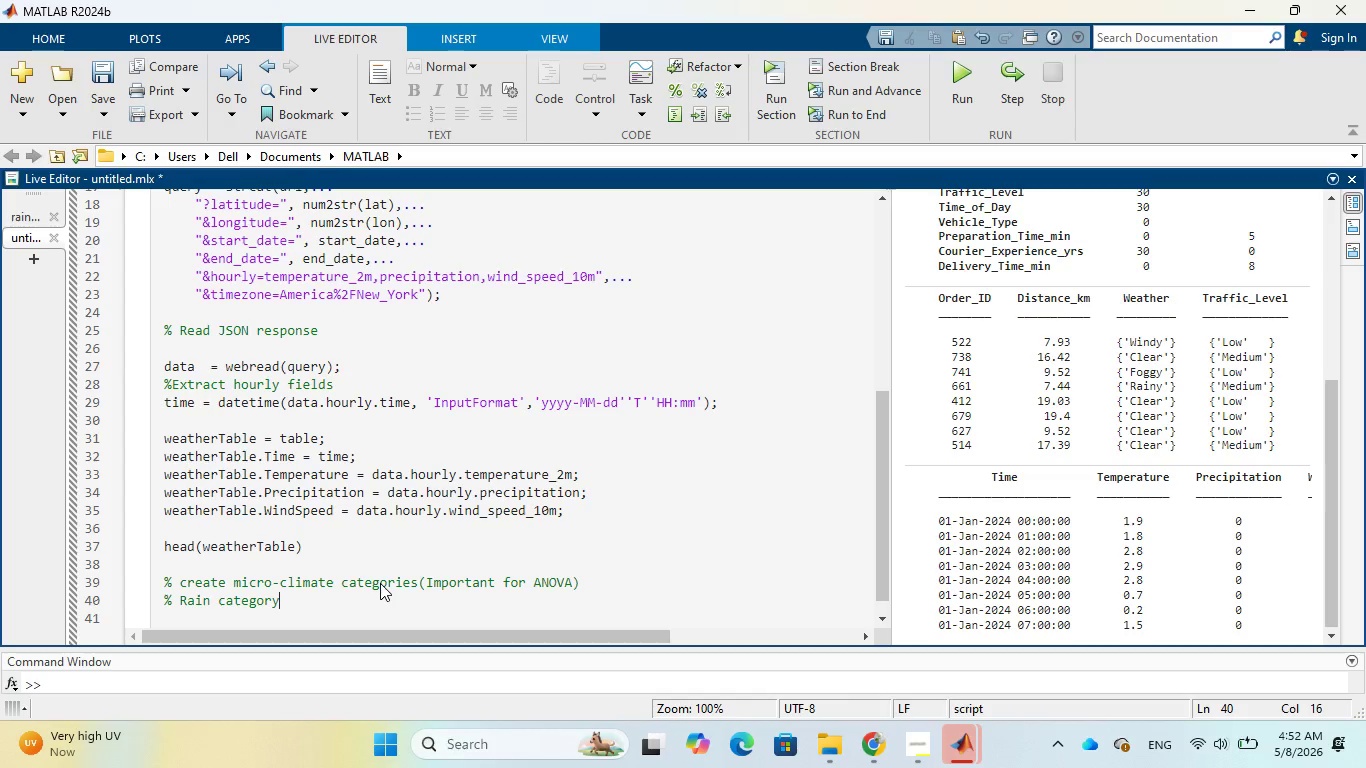 
key(Enter)
 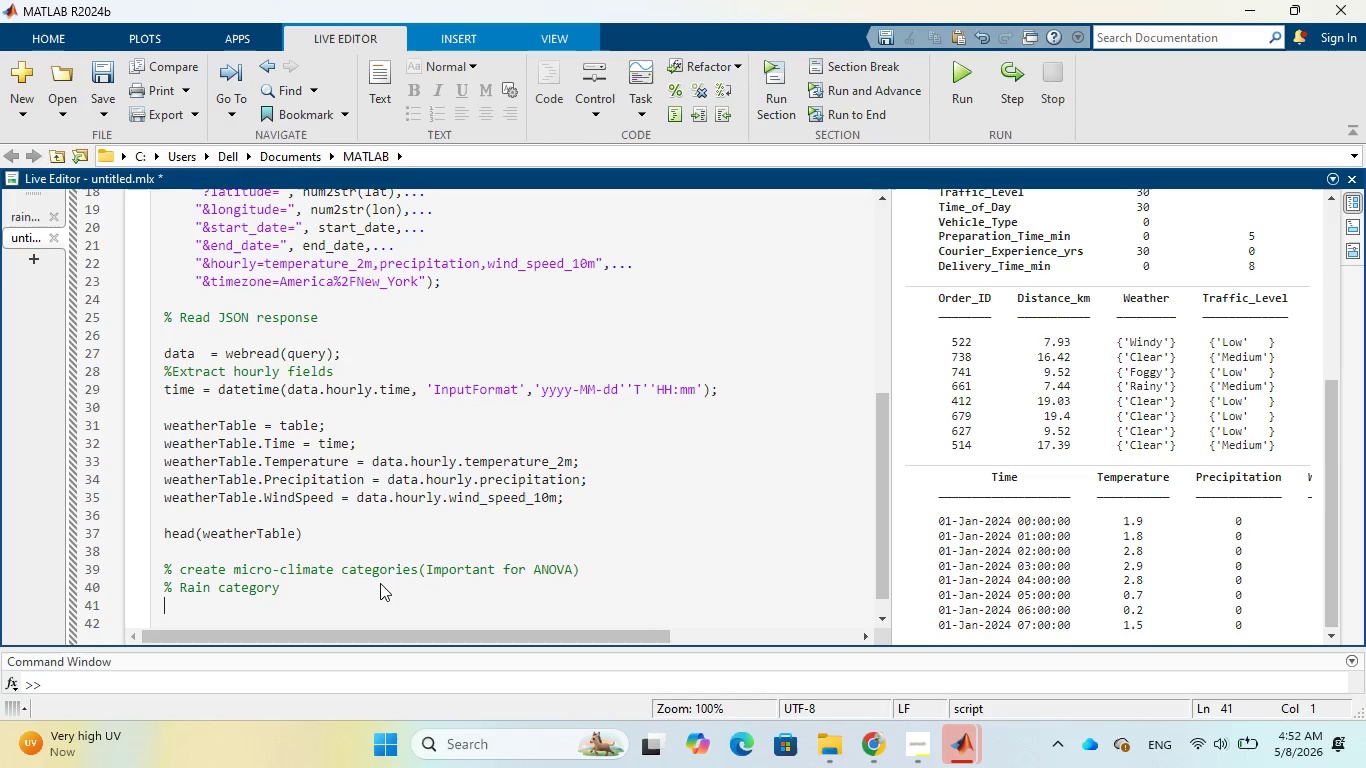 
type(weather)
key(Tab)
type(.RainLevel = cate)
 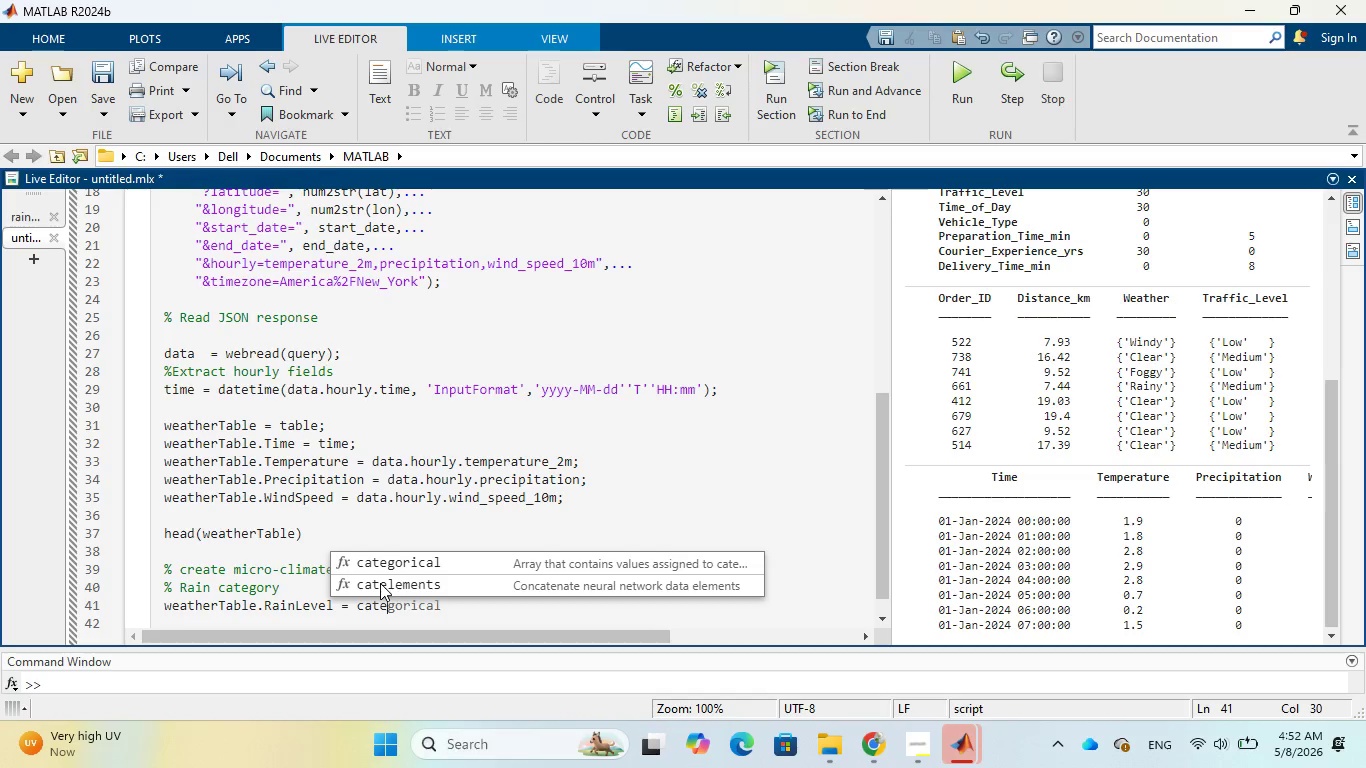 
key(Tab)
 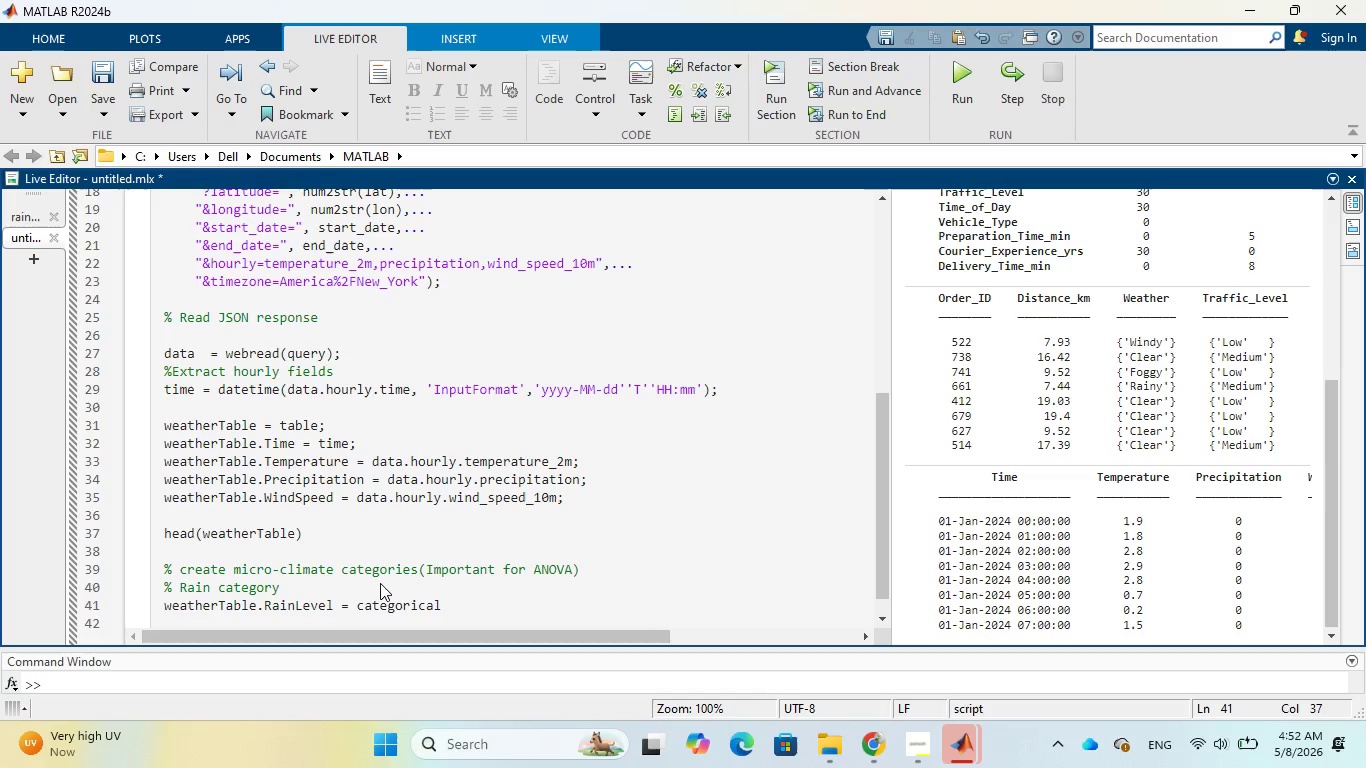 
key(Shift+9)
 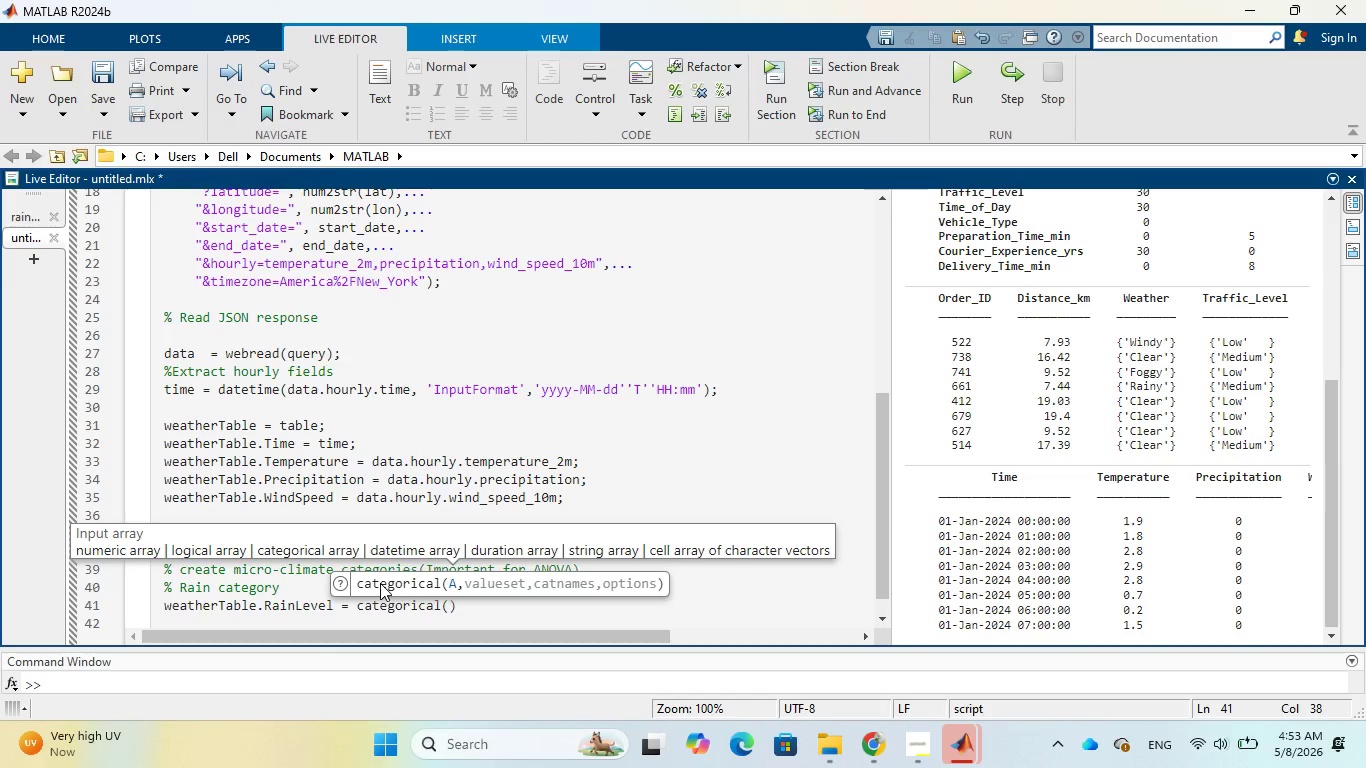 
key(Space)
 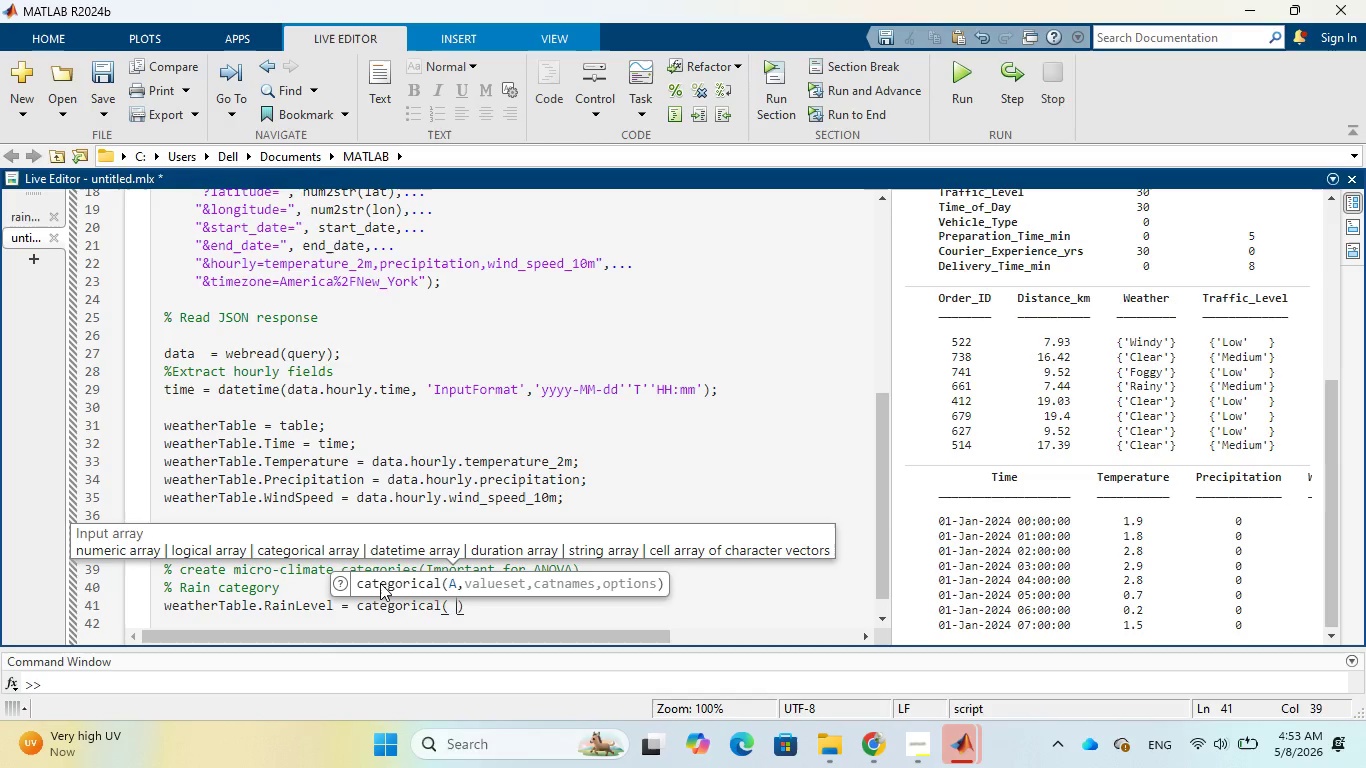 
key(Period)
 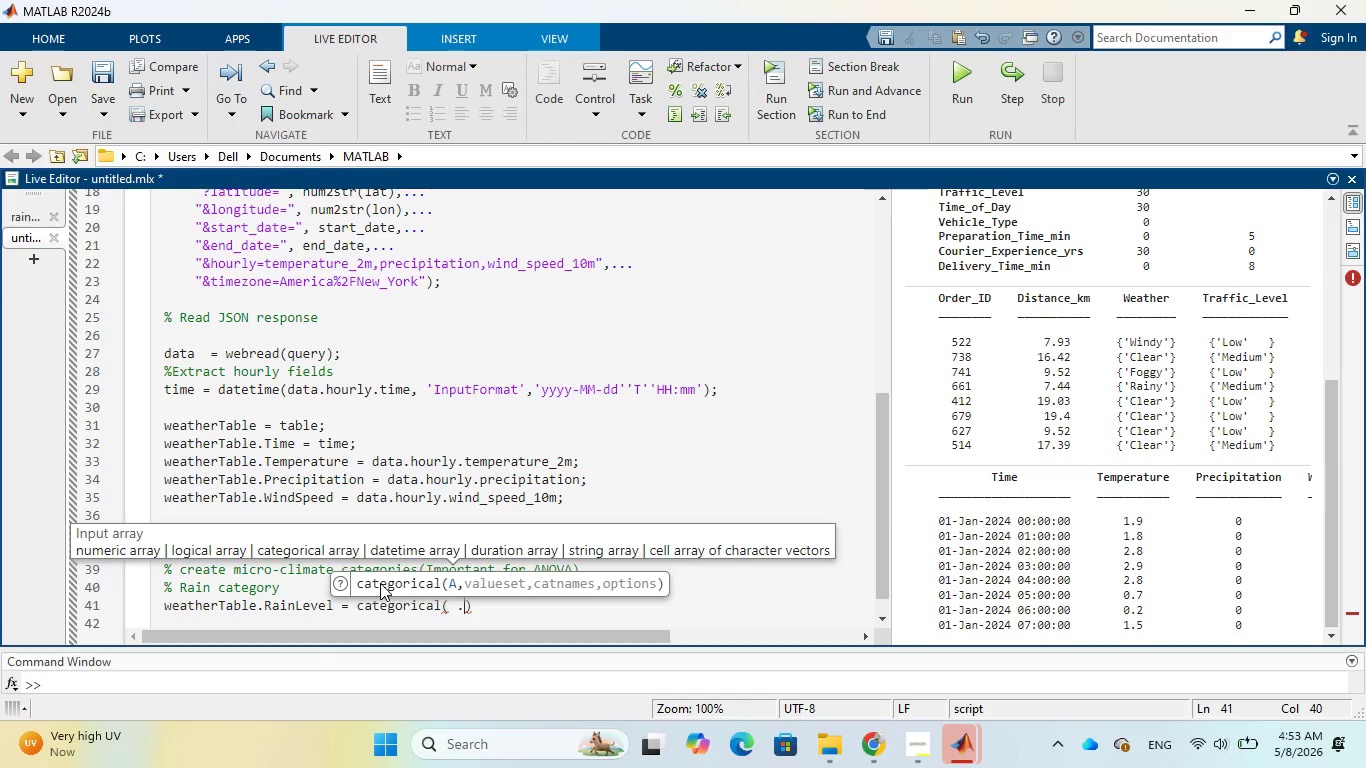 
key(Period)
 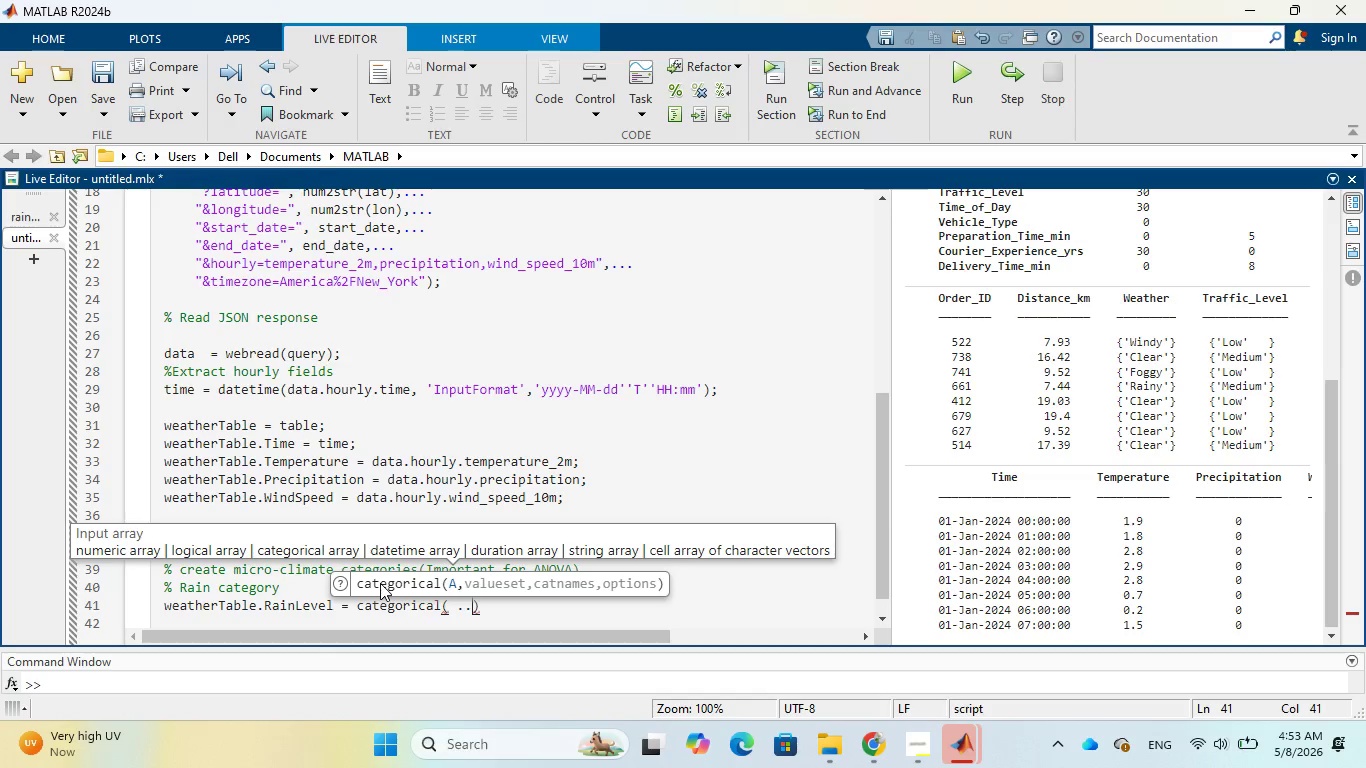 
key(Period)
 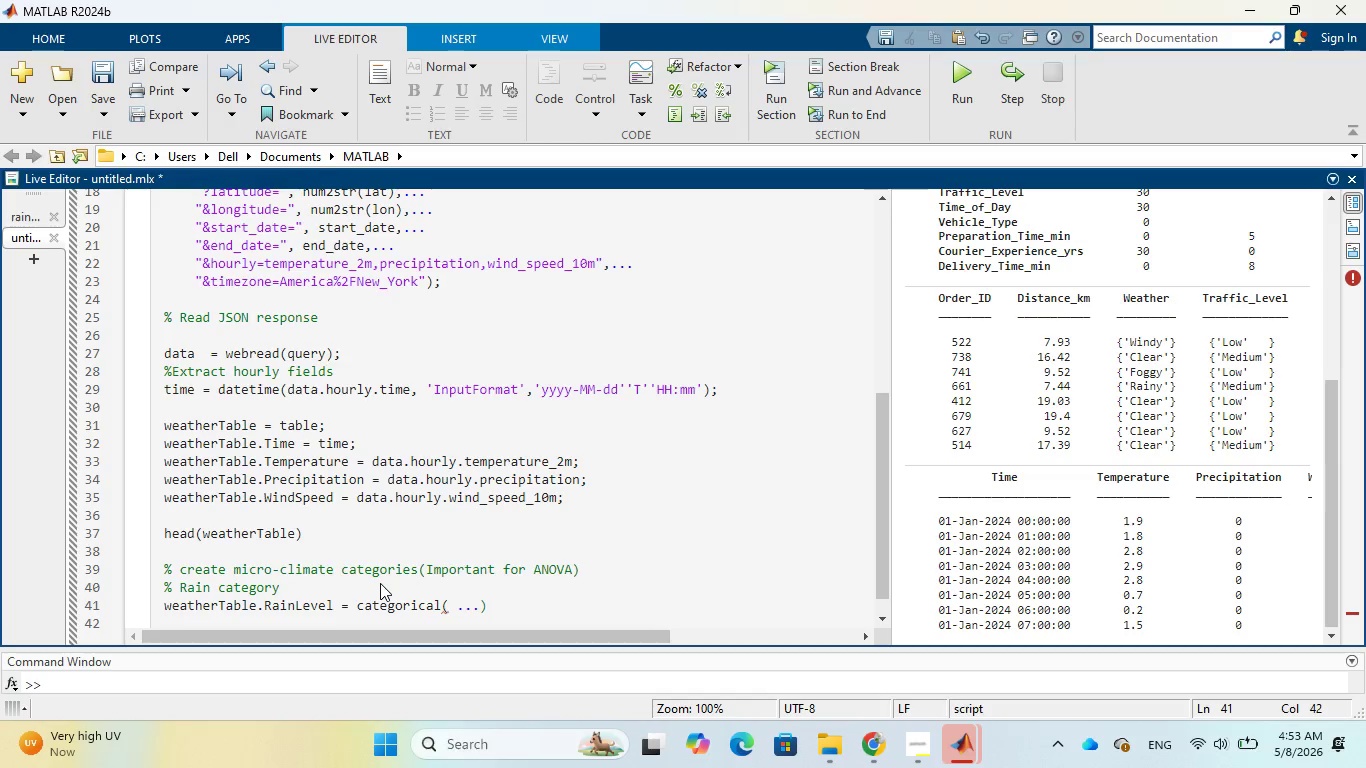 
key(Enter)
 